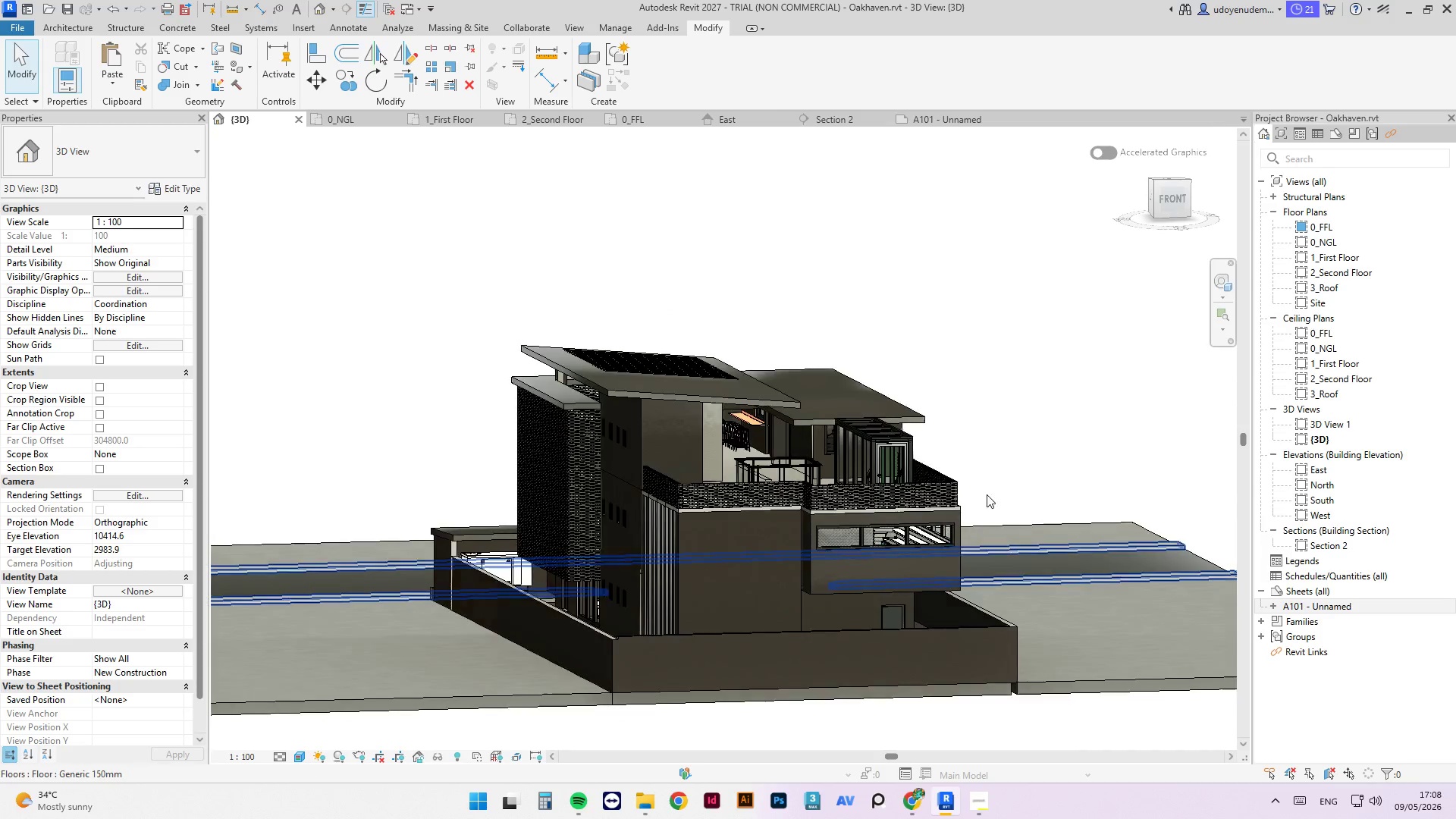 
key(Control+S)
 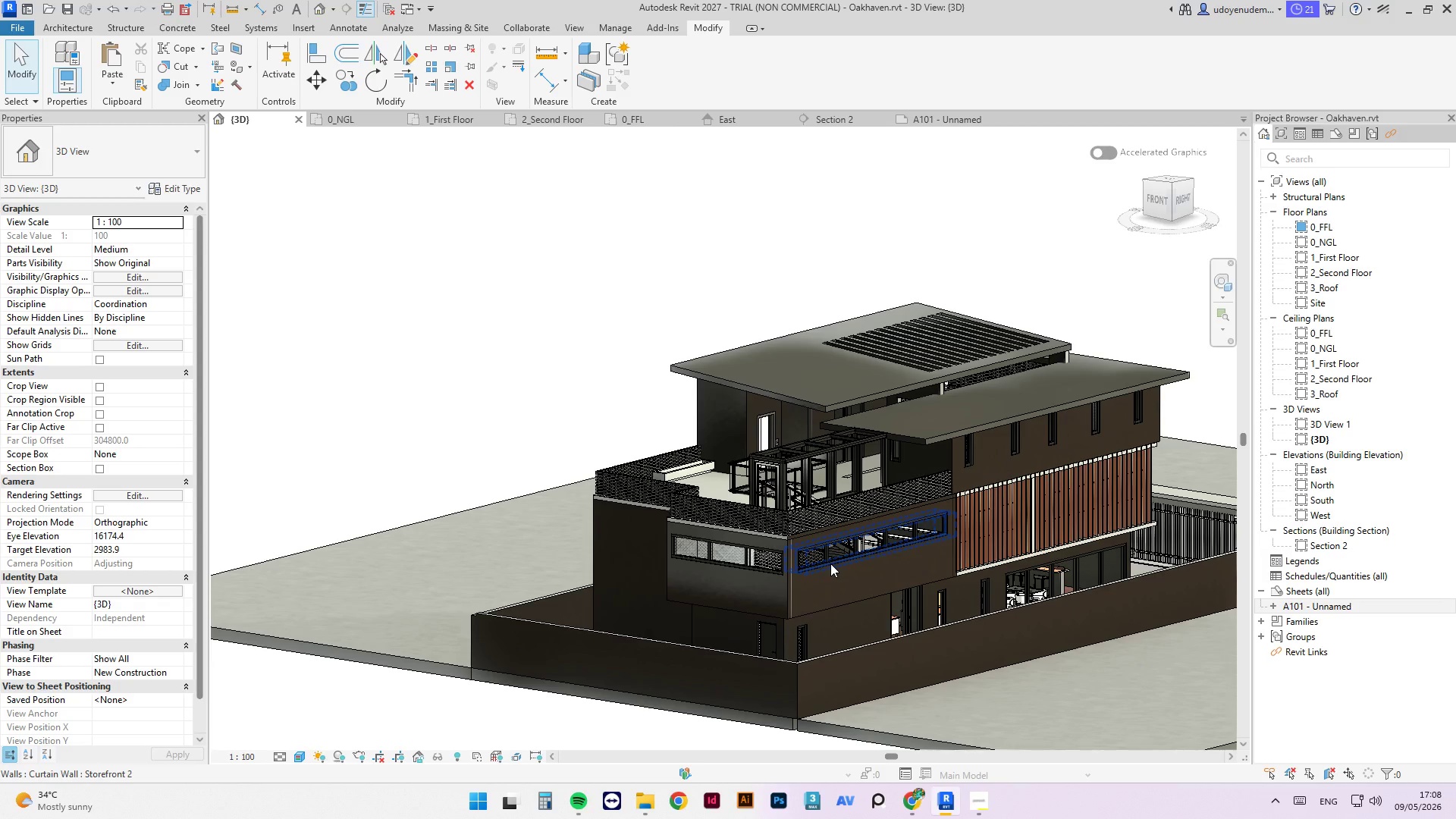 
wait(11.54)
 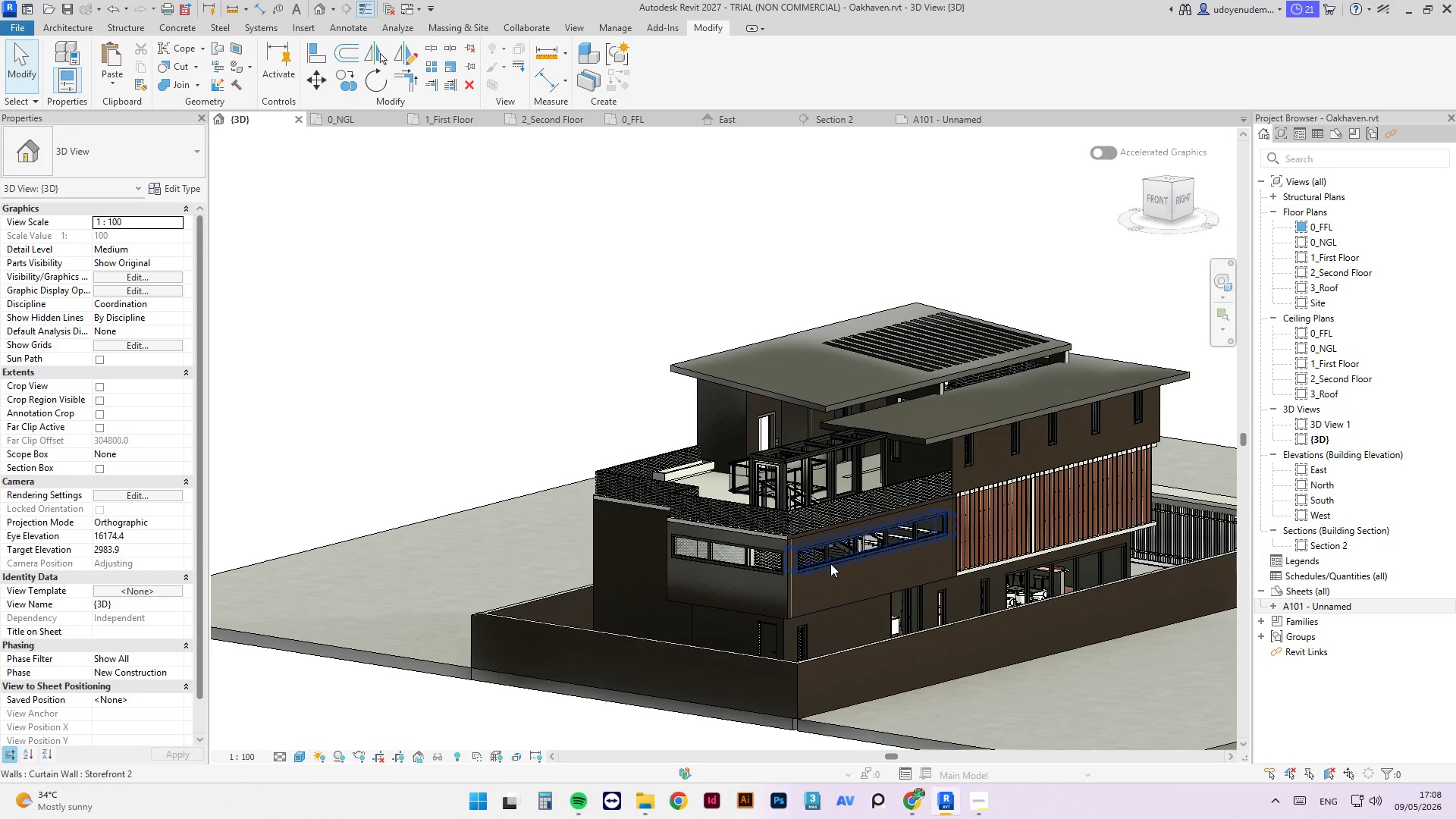 
mouse_move([12, 821])
 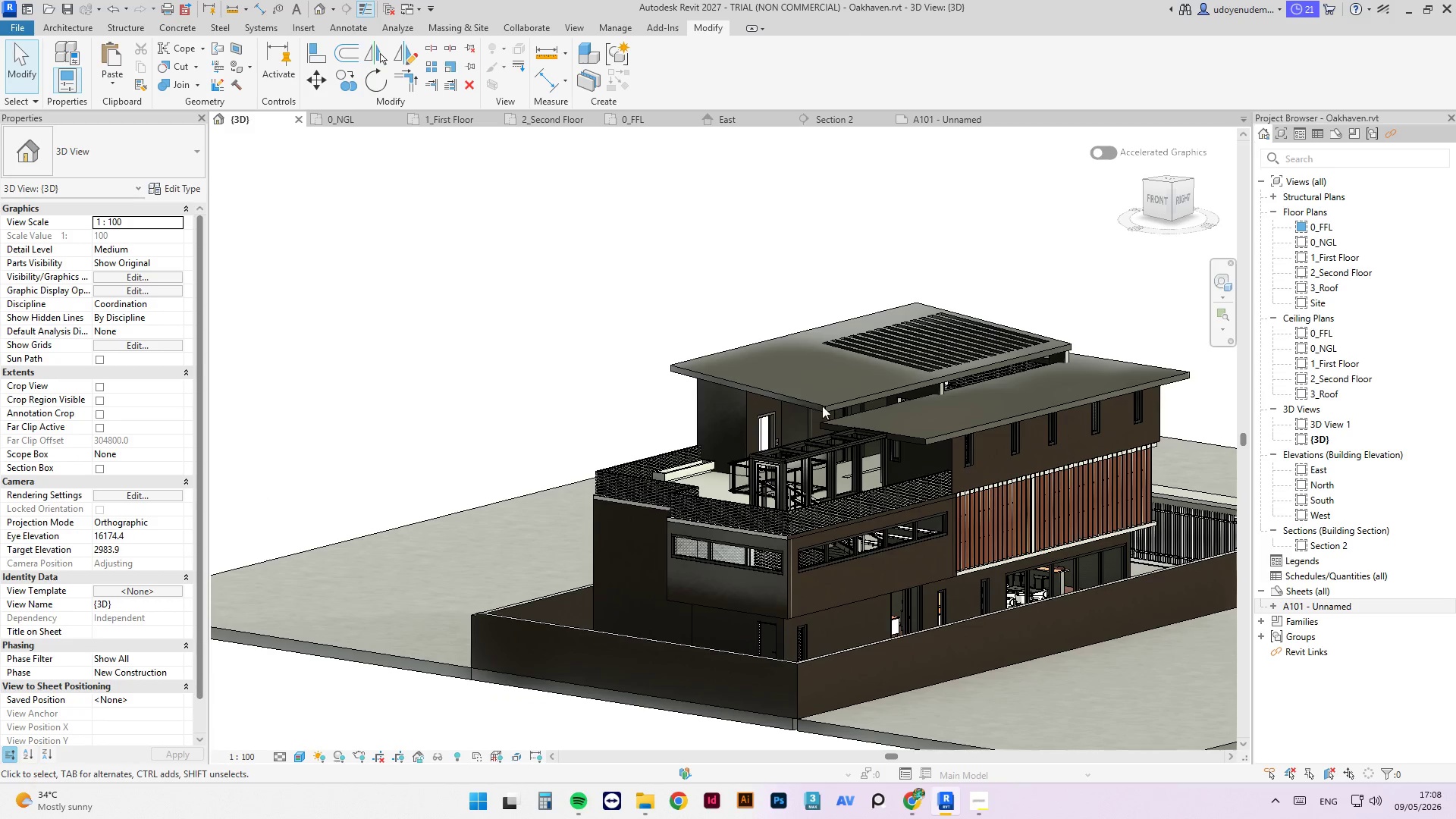 
scroll: coordinate [801, 426], scroll_direction: up, amount: 6.0
 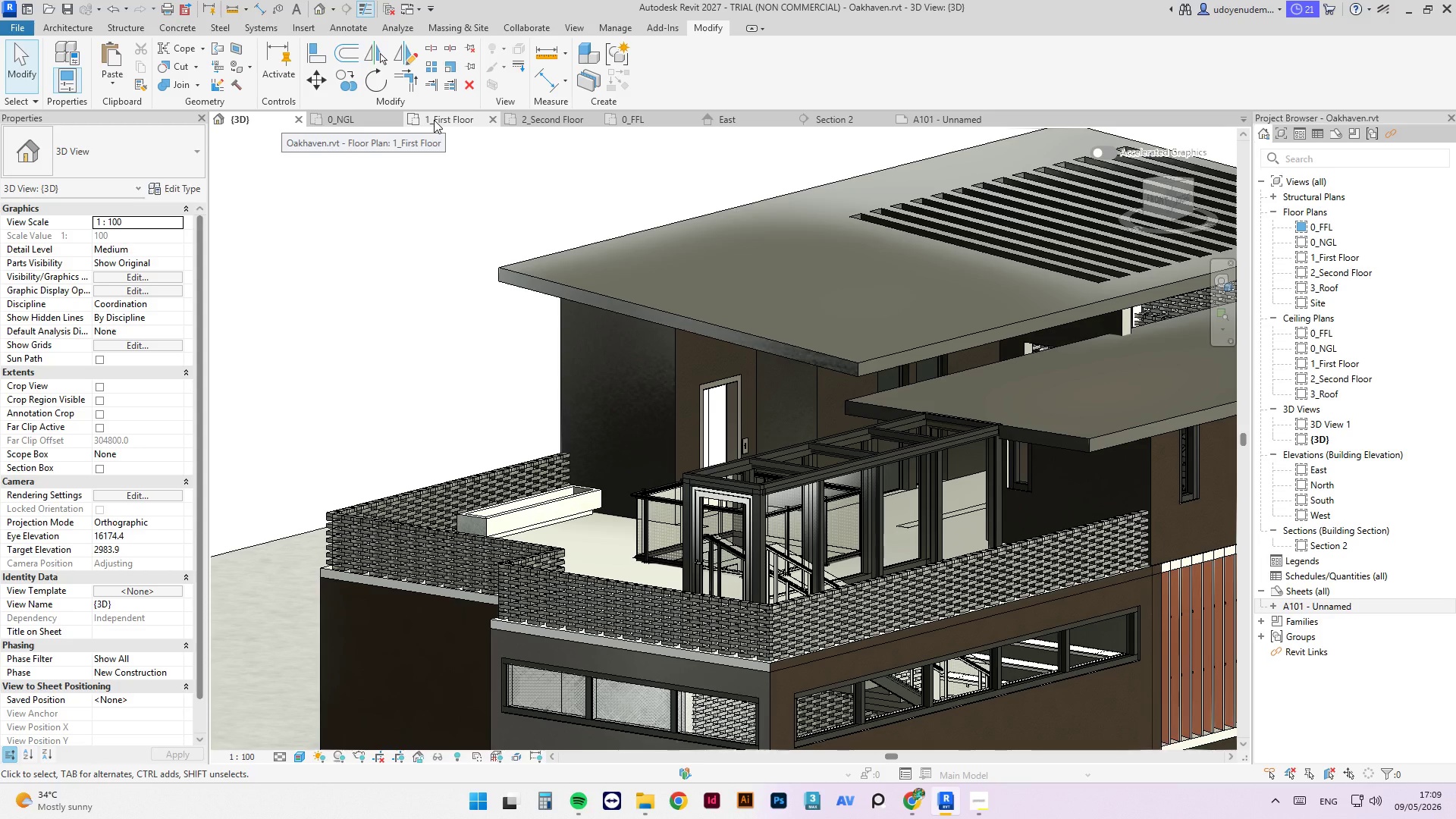 
wait(11.3)
 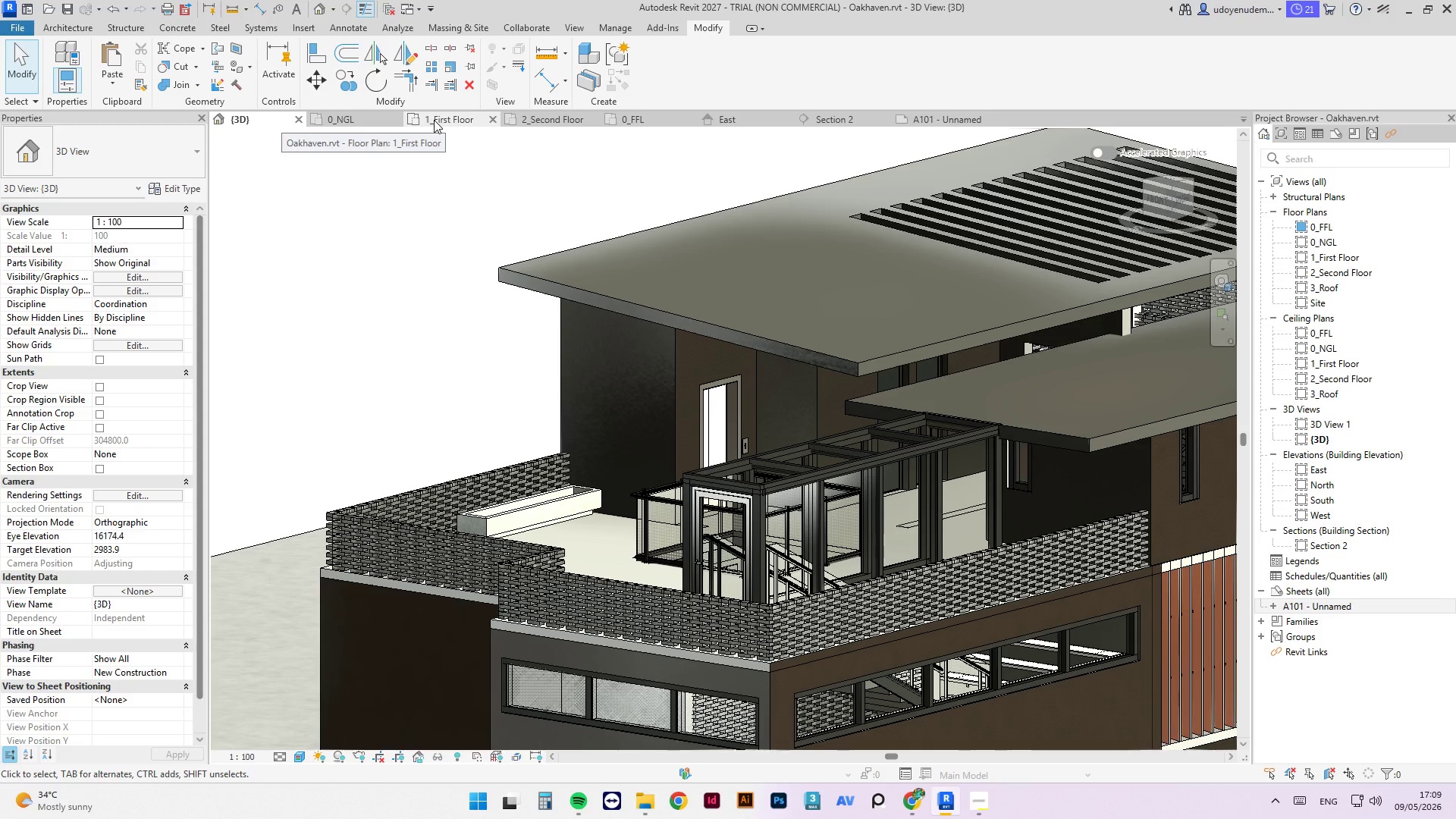 
left_click([551, 125])
 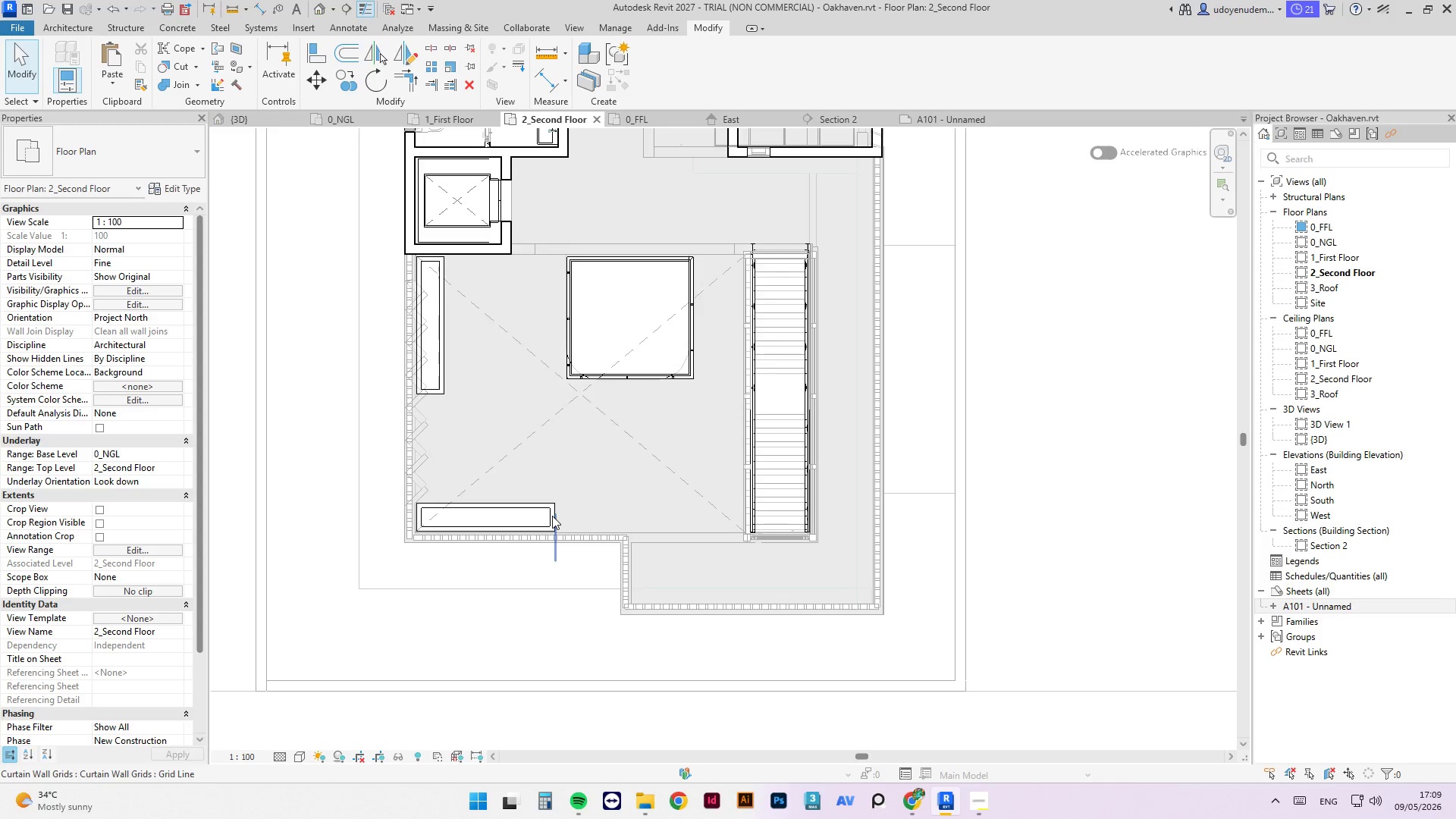 
left_click([529, 503])
 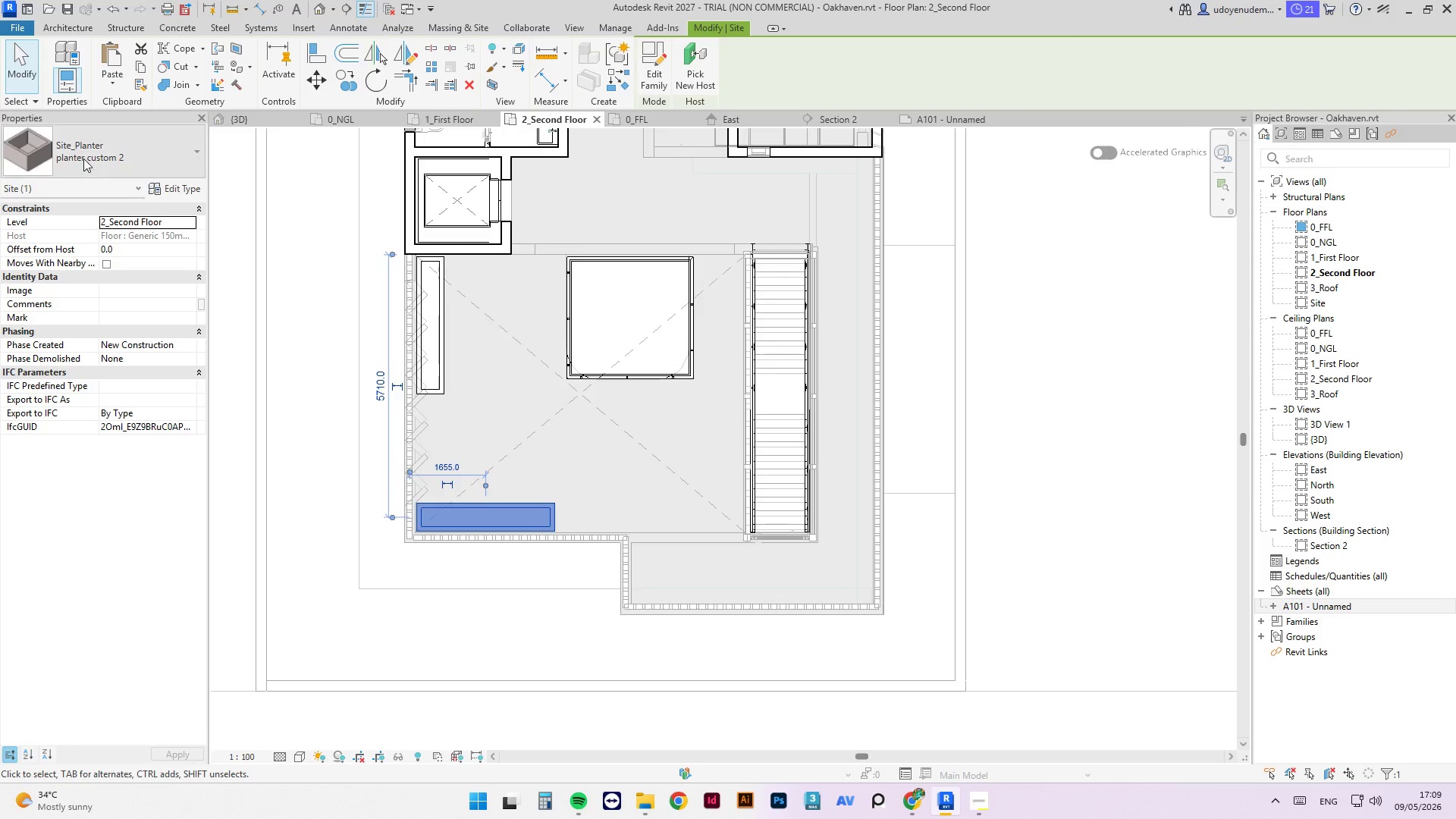 
left_click([89, 157])
 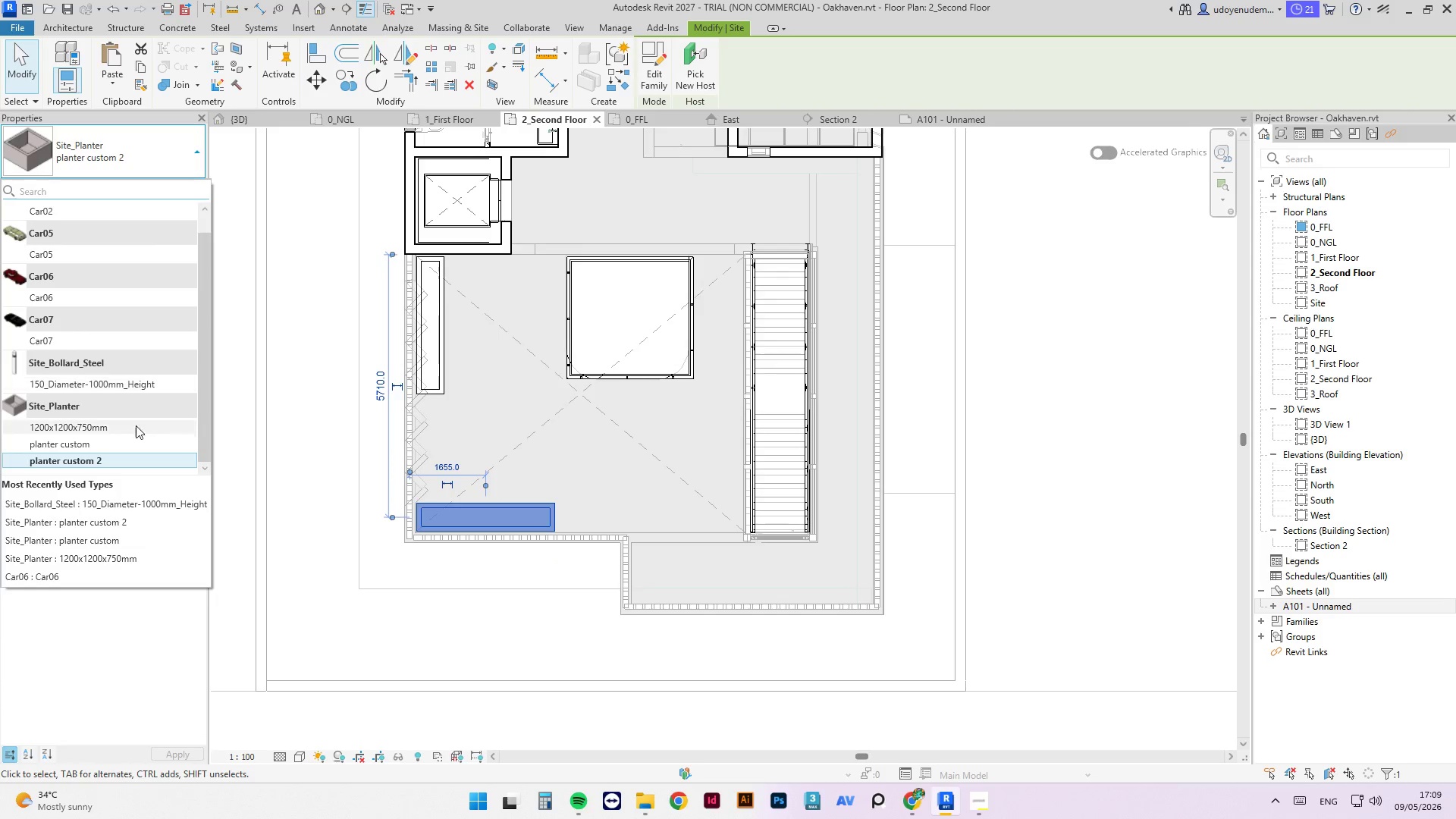 
left_click([124, 425])
 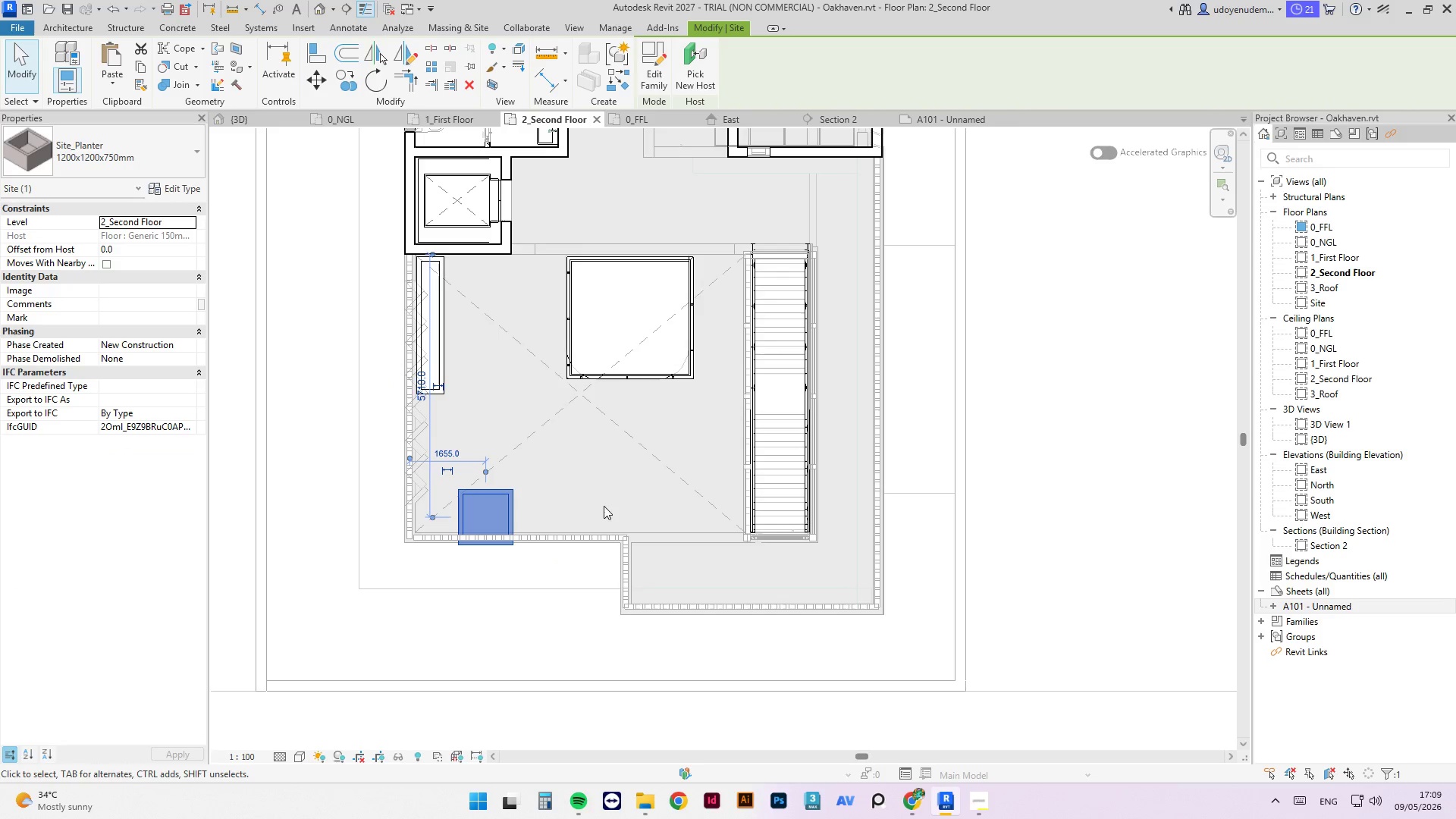 
key(Control+Z)
 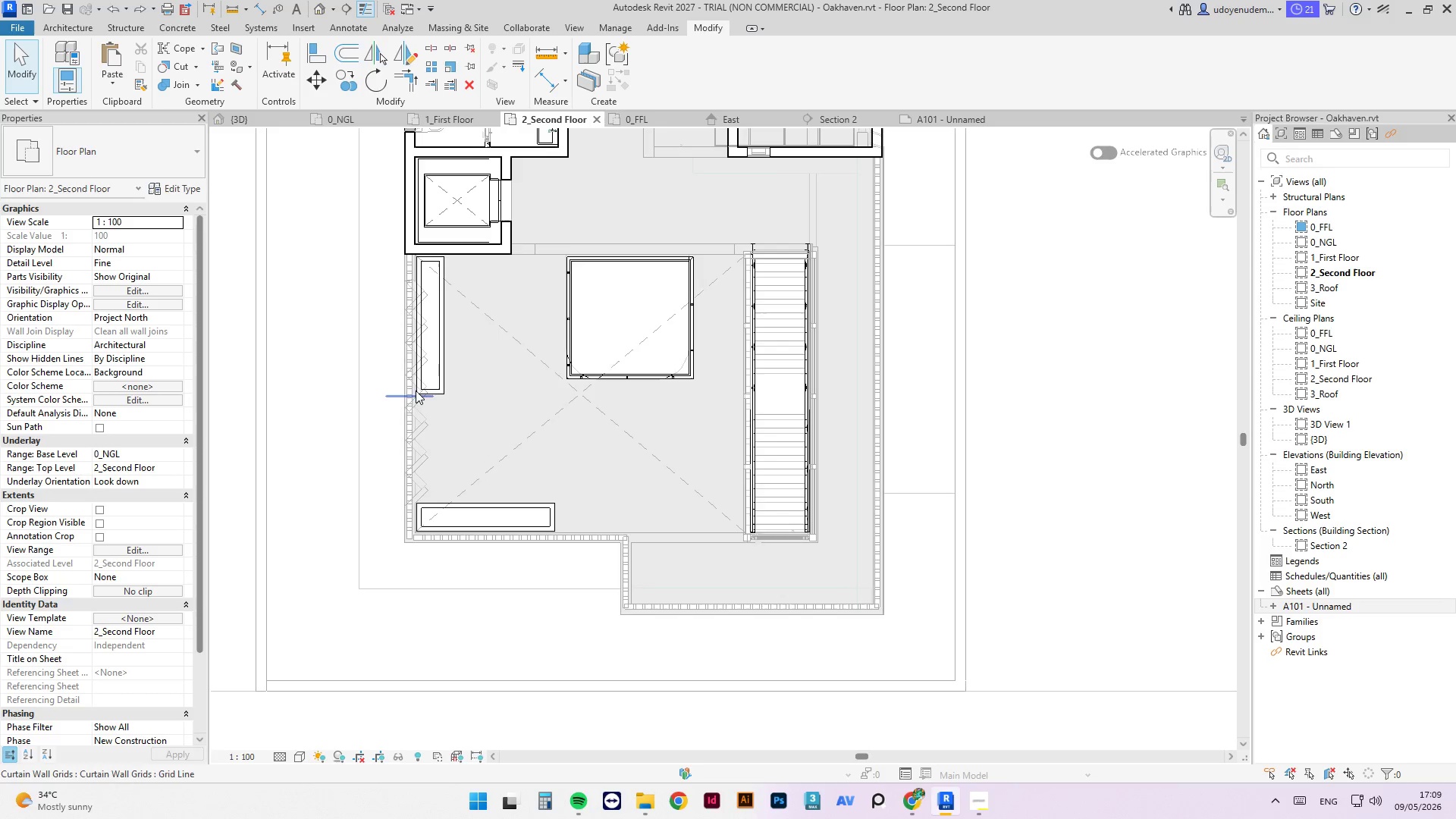 
left_click([321, 265])
 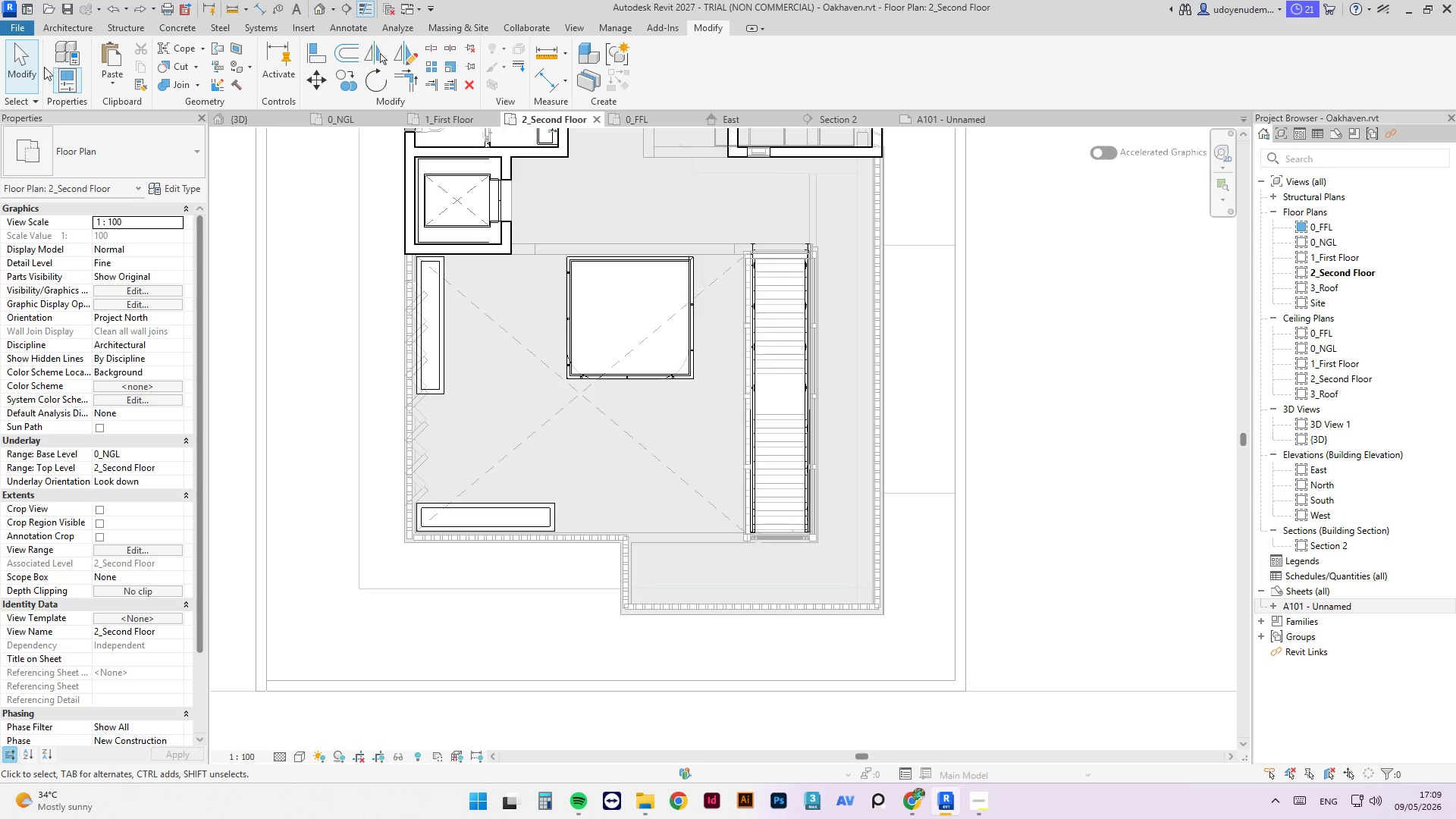 
left_click([27, 68])
 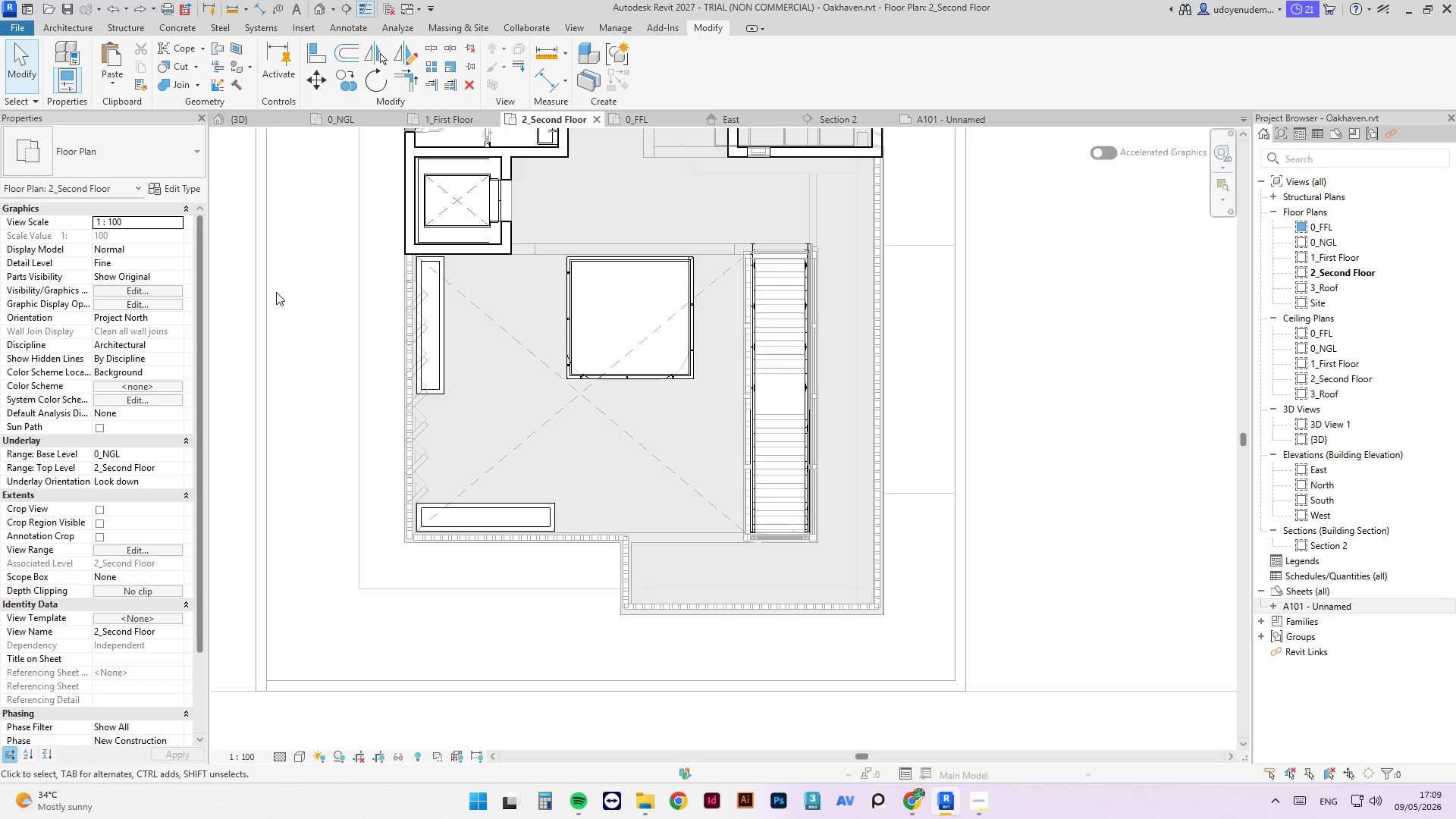 
double_click([276, 292])
 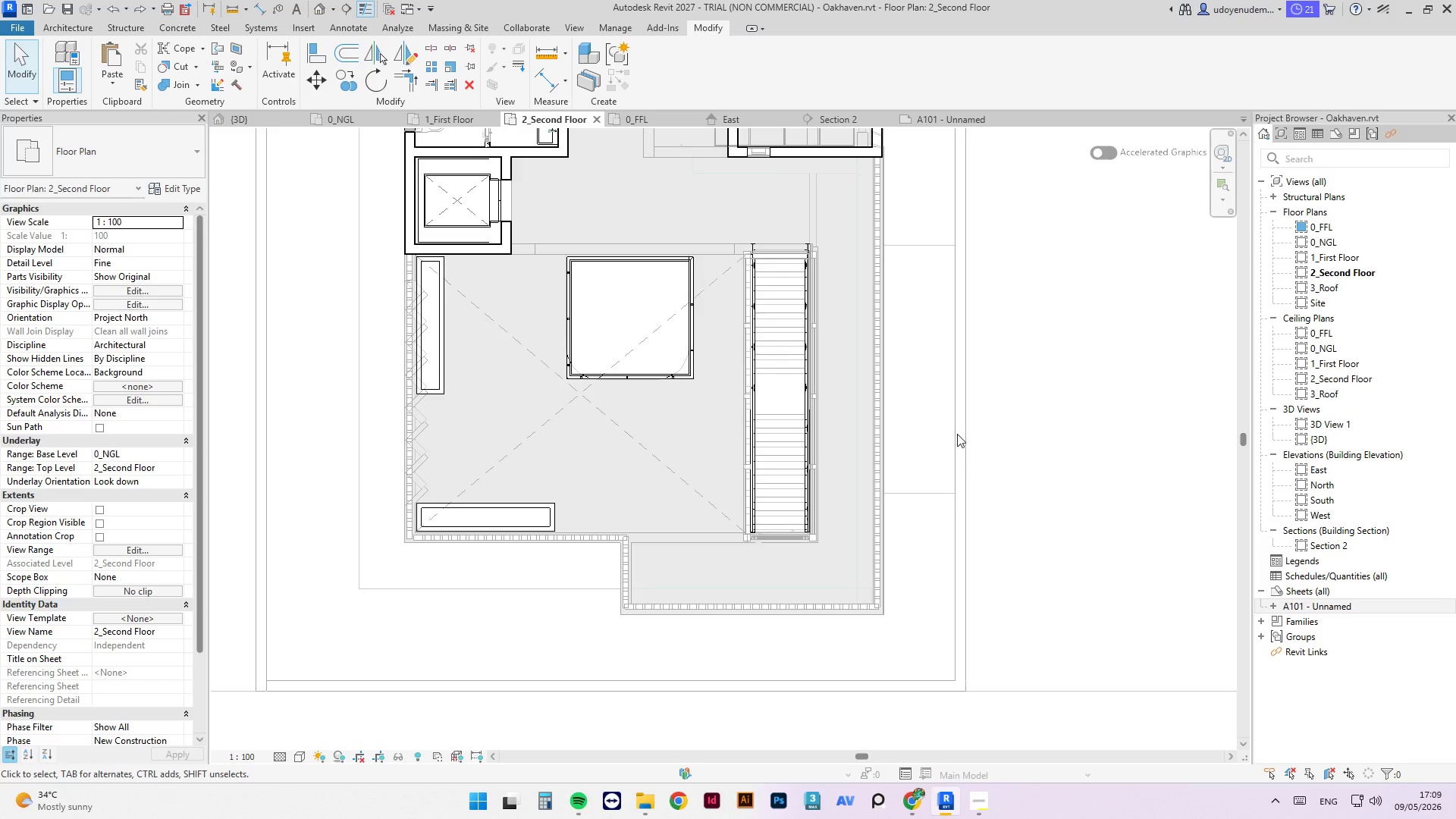 
scroll: coordinate [1014, 550], scroll_direction: down, amount: 9.0
 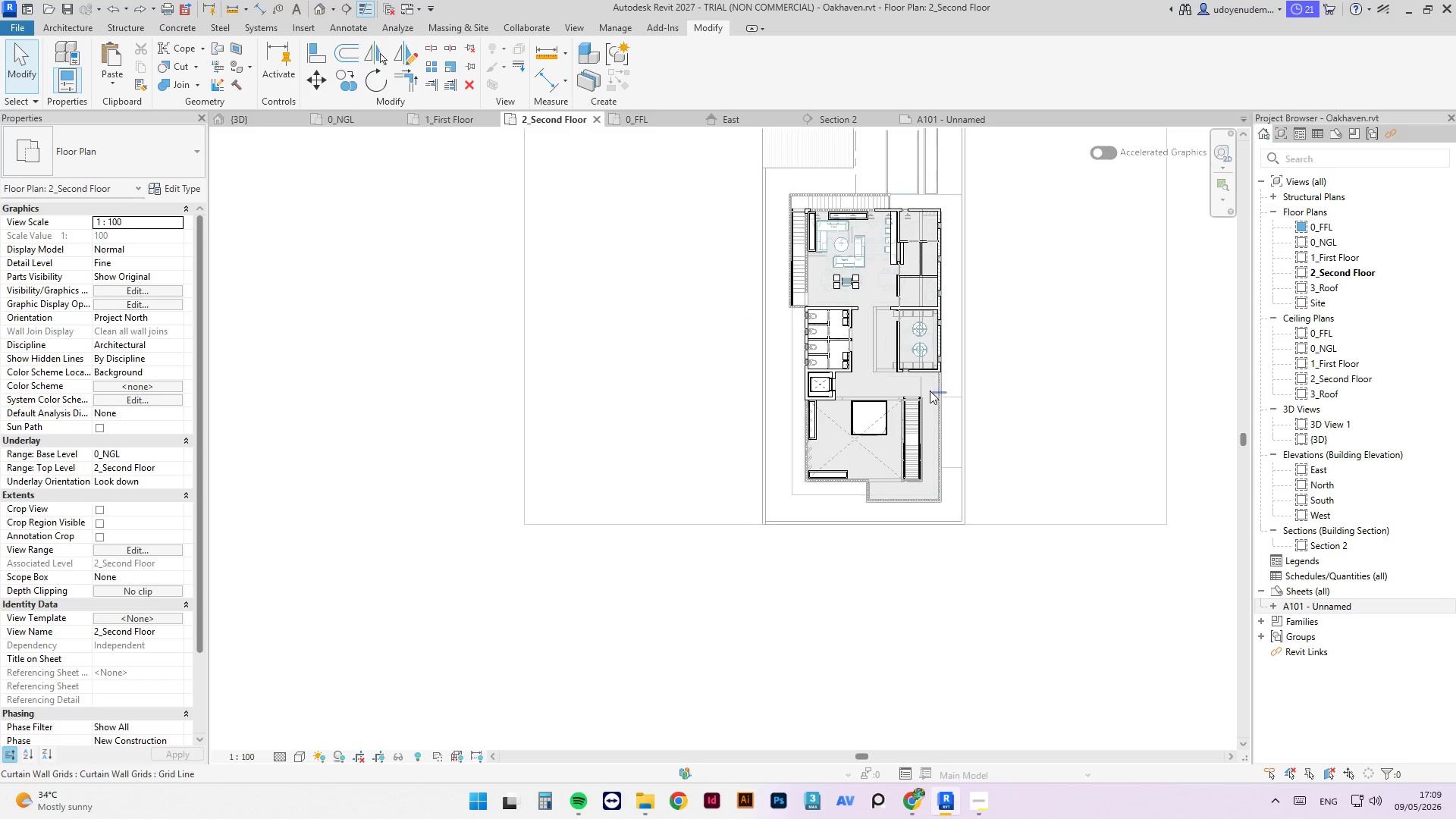 
scroll: coordinate [923, 426], scroll_direction: up, amount: 7.0
 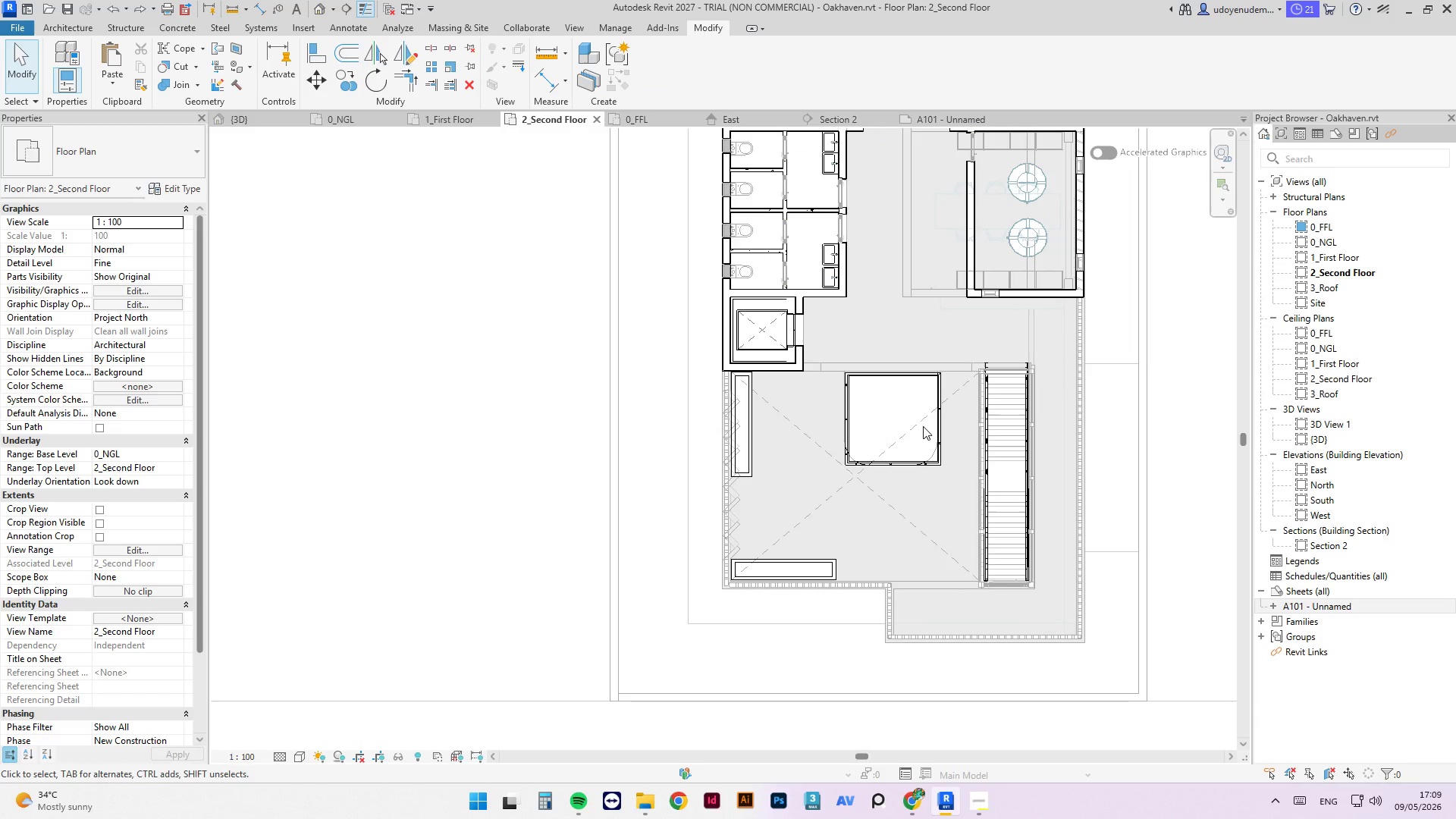 
left_click([441, 114])
 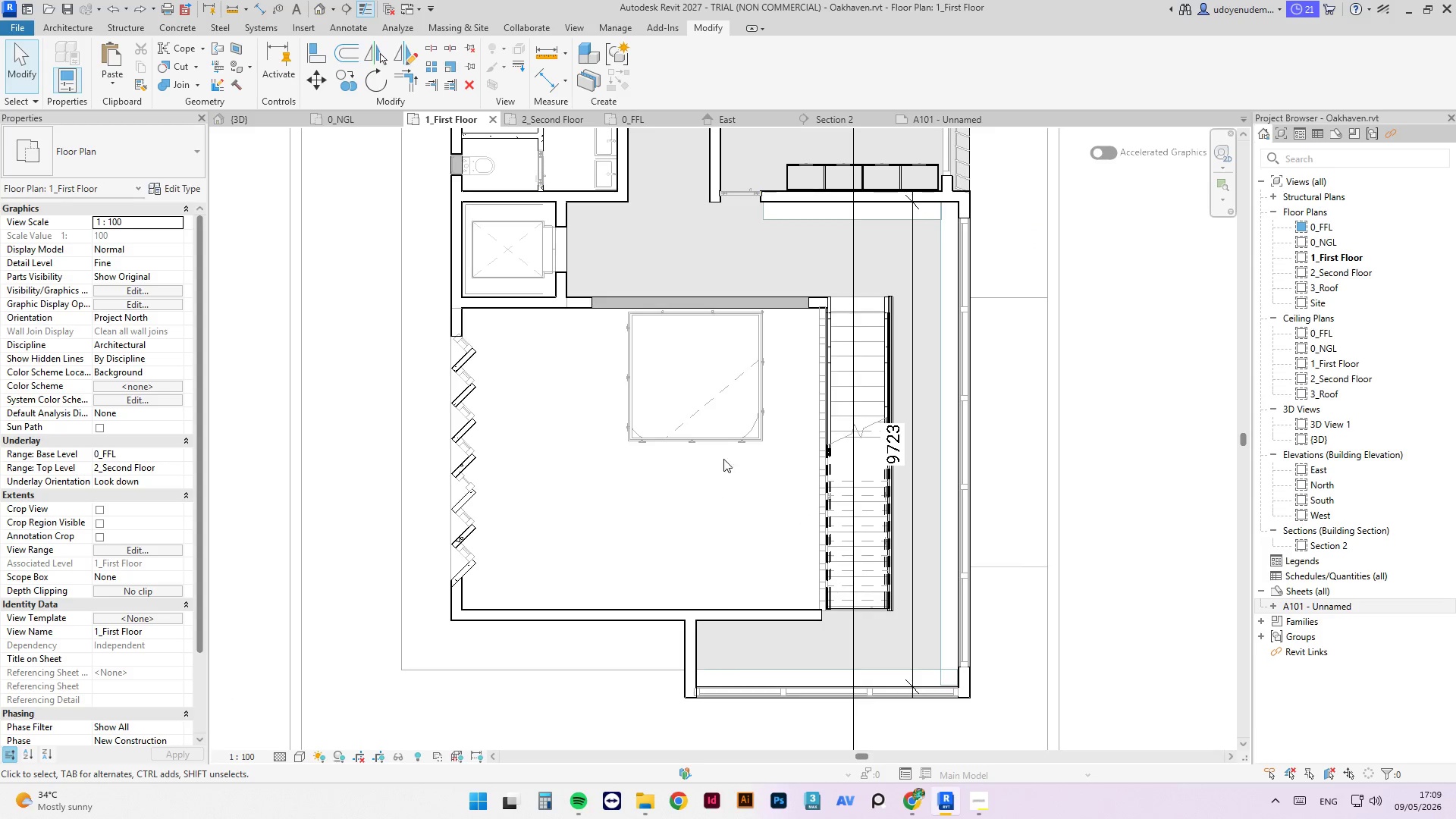 
left_click([714, 392])
 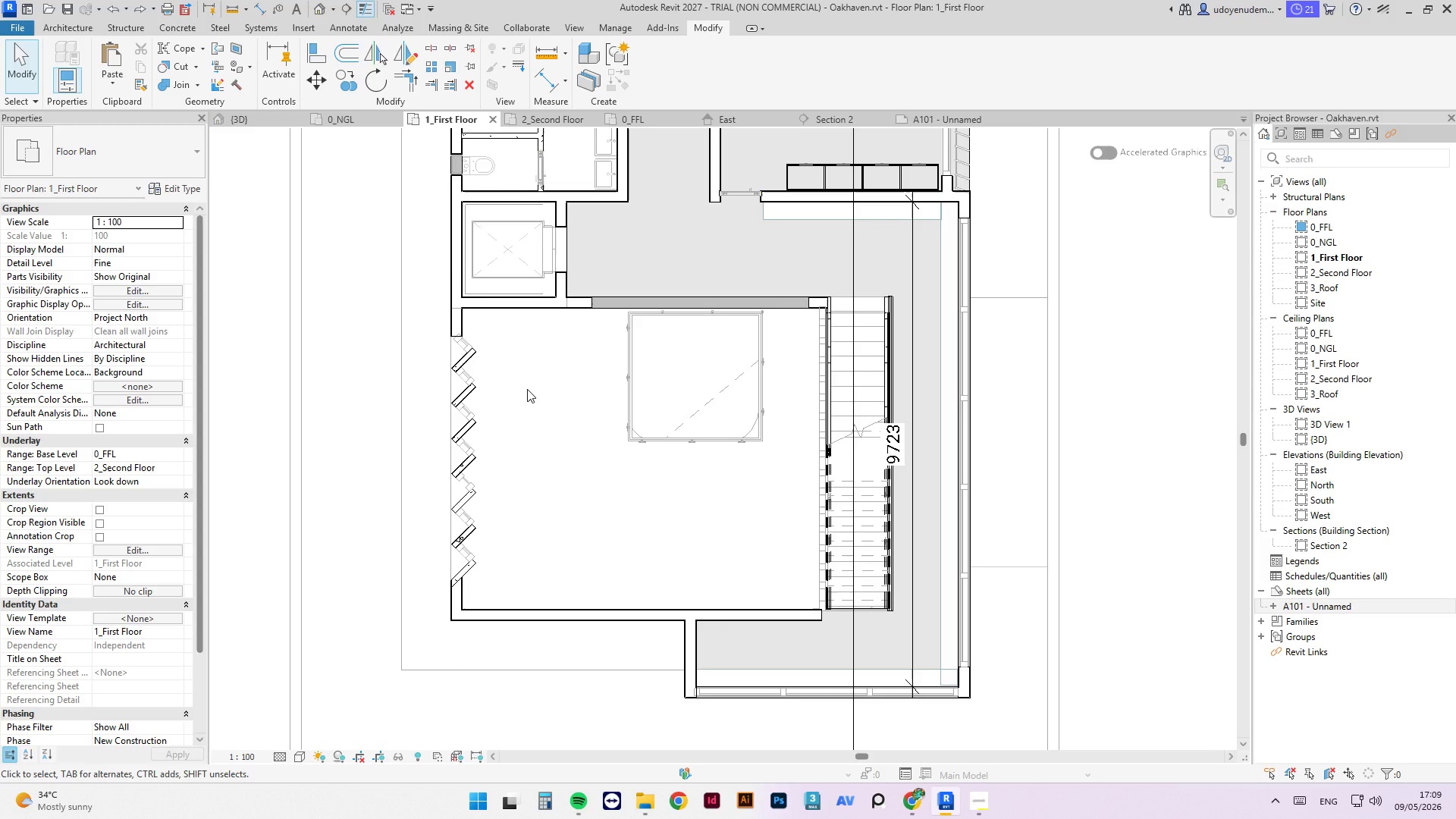 
wait(17.14)
 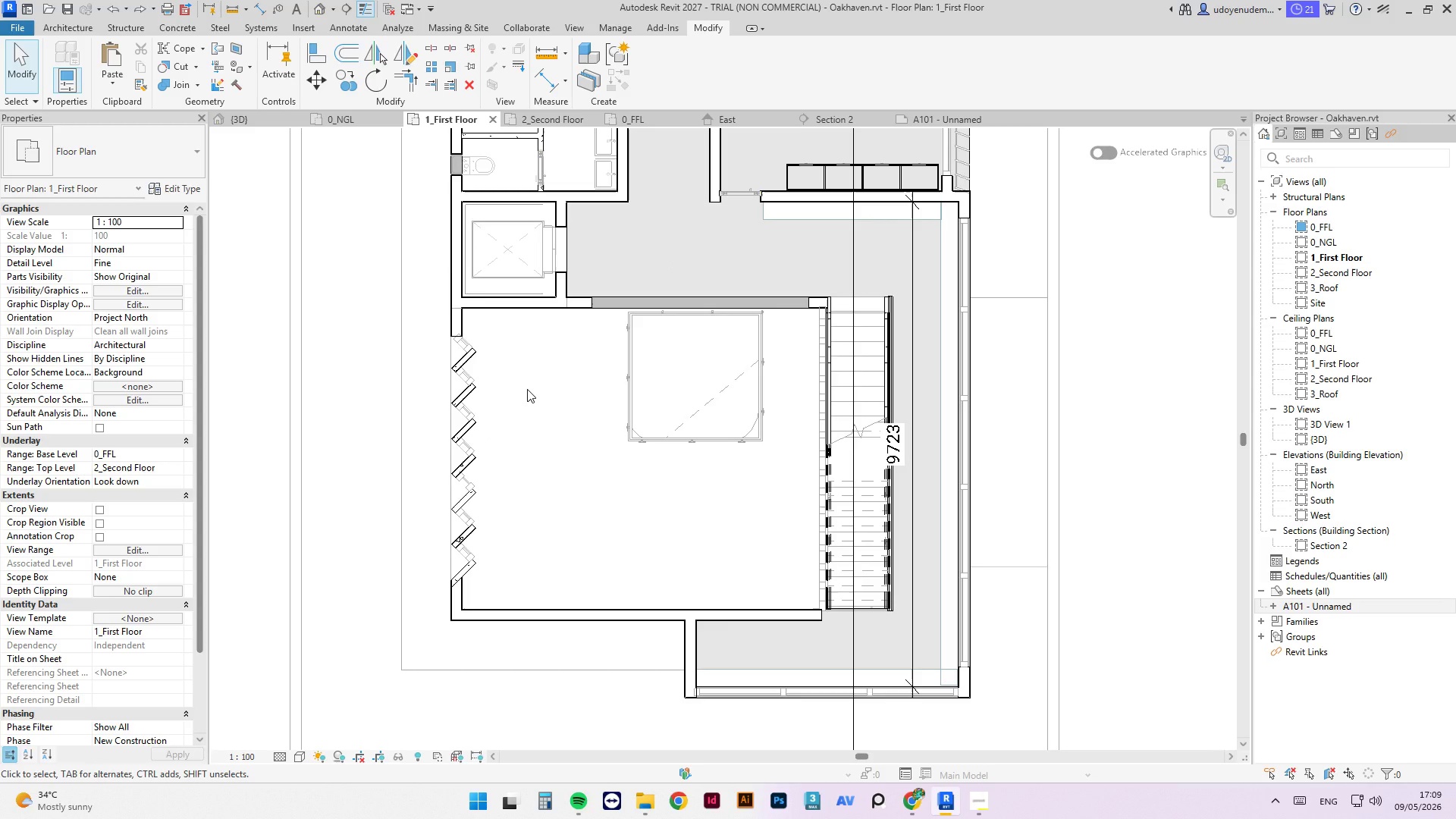 
scroll: coordinate [475, 365], scroll_direction: up, amount: 2.0
 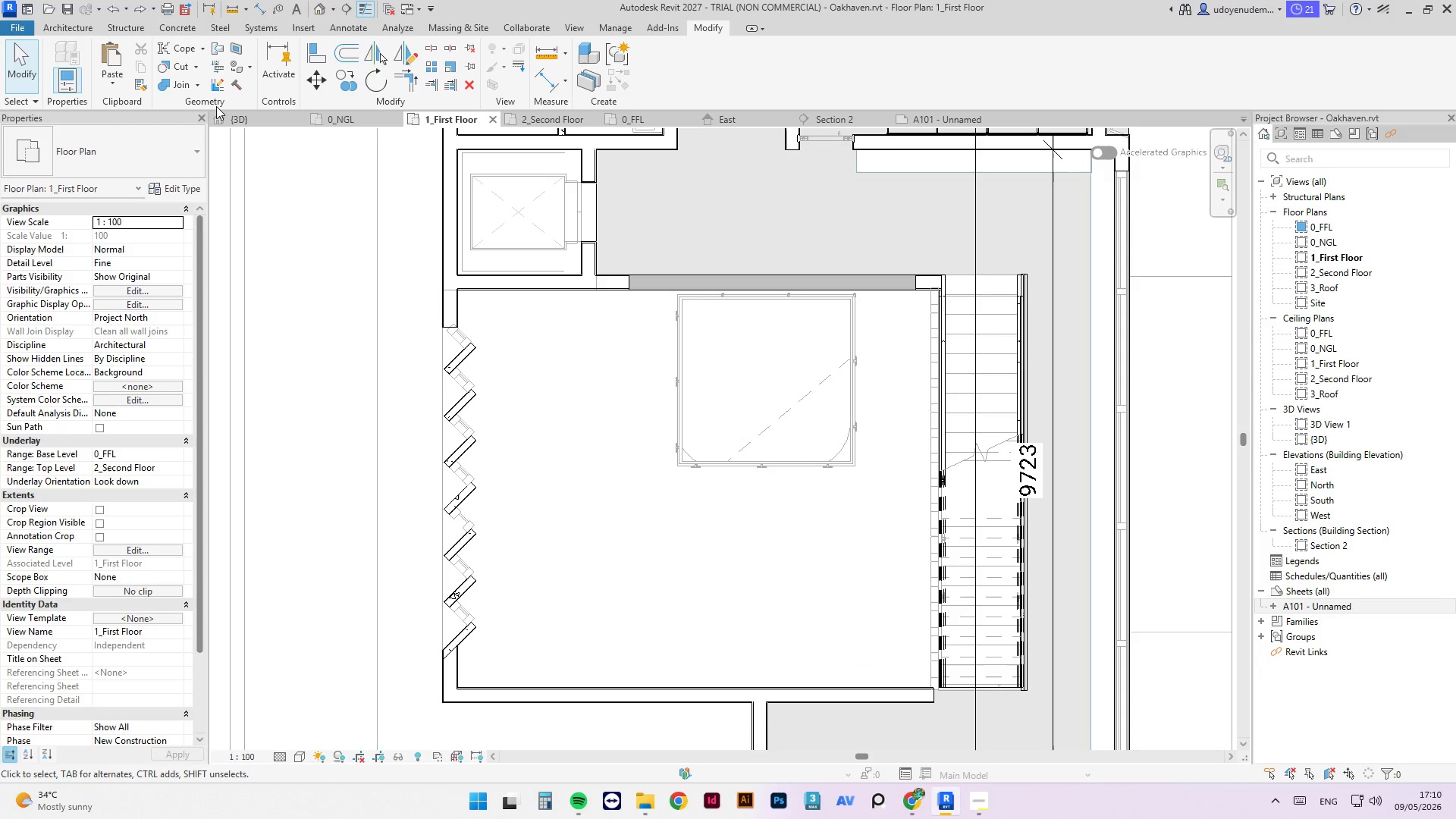 
wait(10.51)
 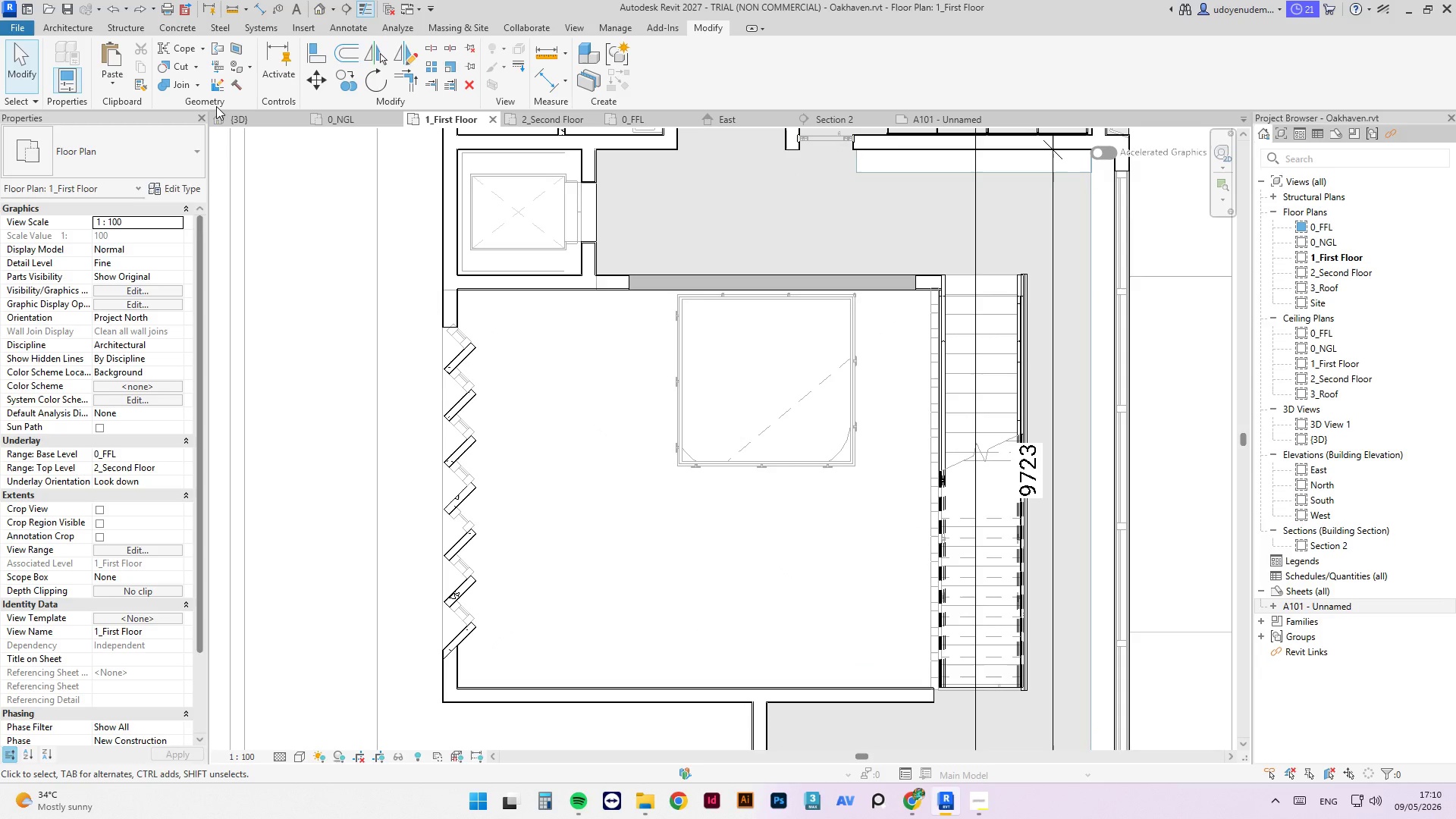 
left_click([256, 118])
 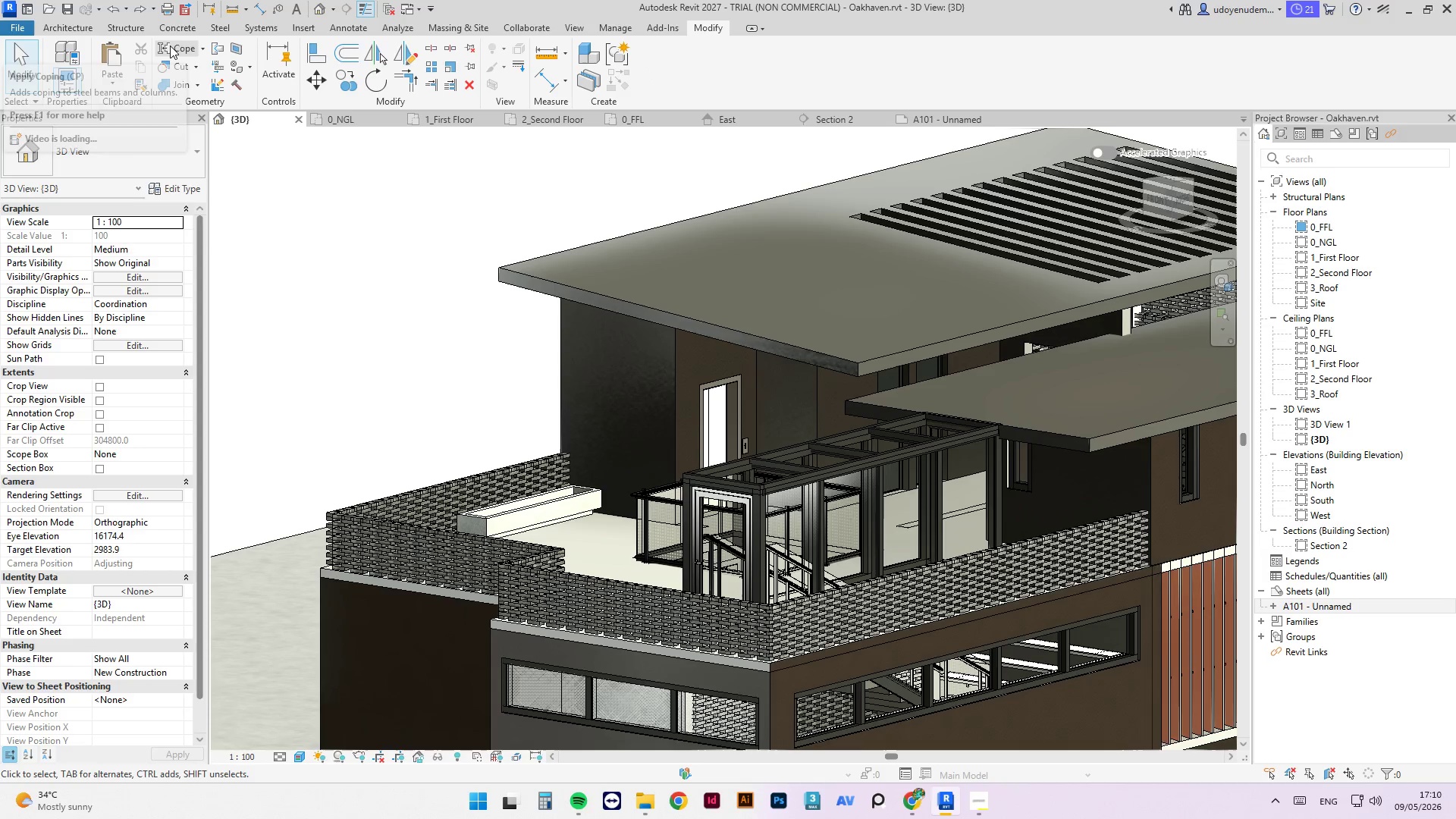 
key(Control+S)
 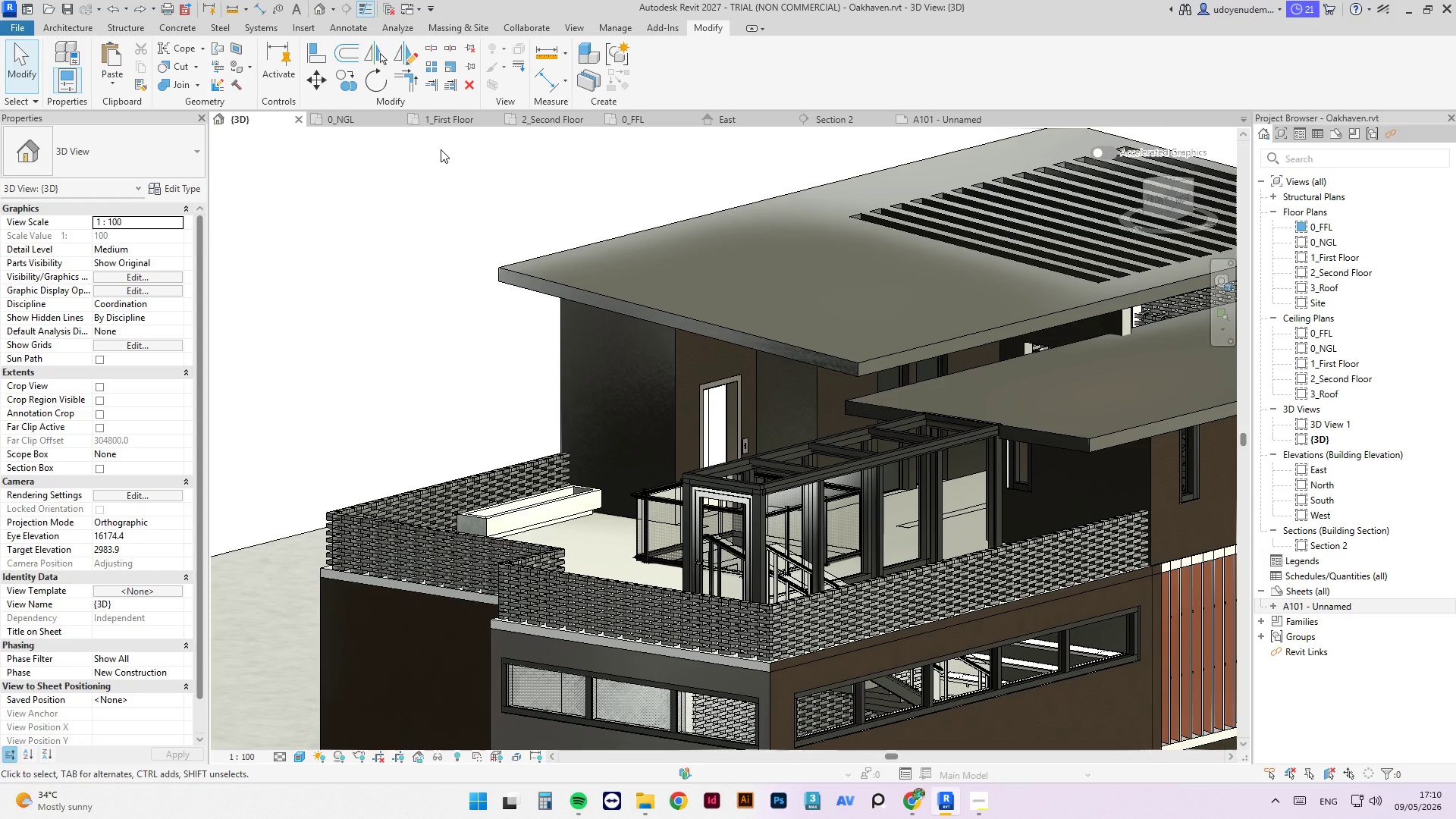 
wait(14.84)
 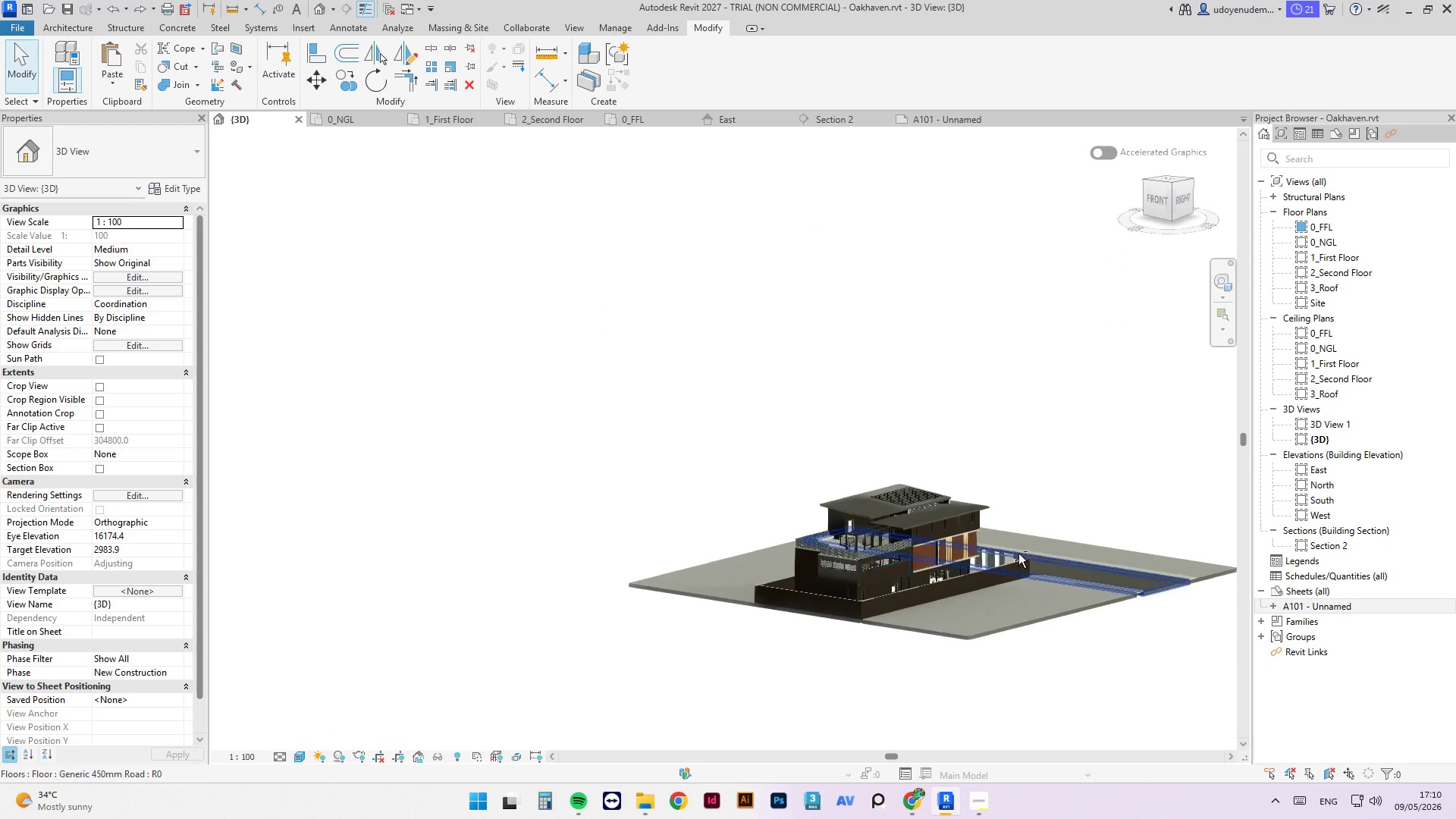 
hold_key(key=ShiftLeft, duration=1.06)
 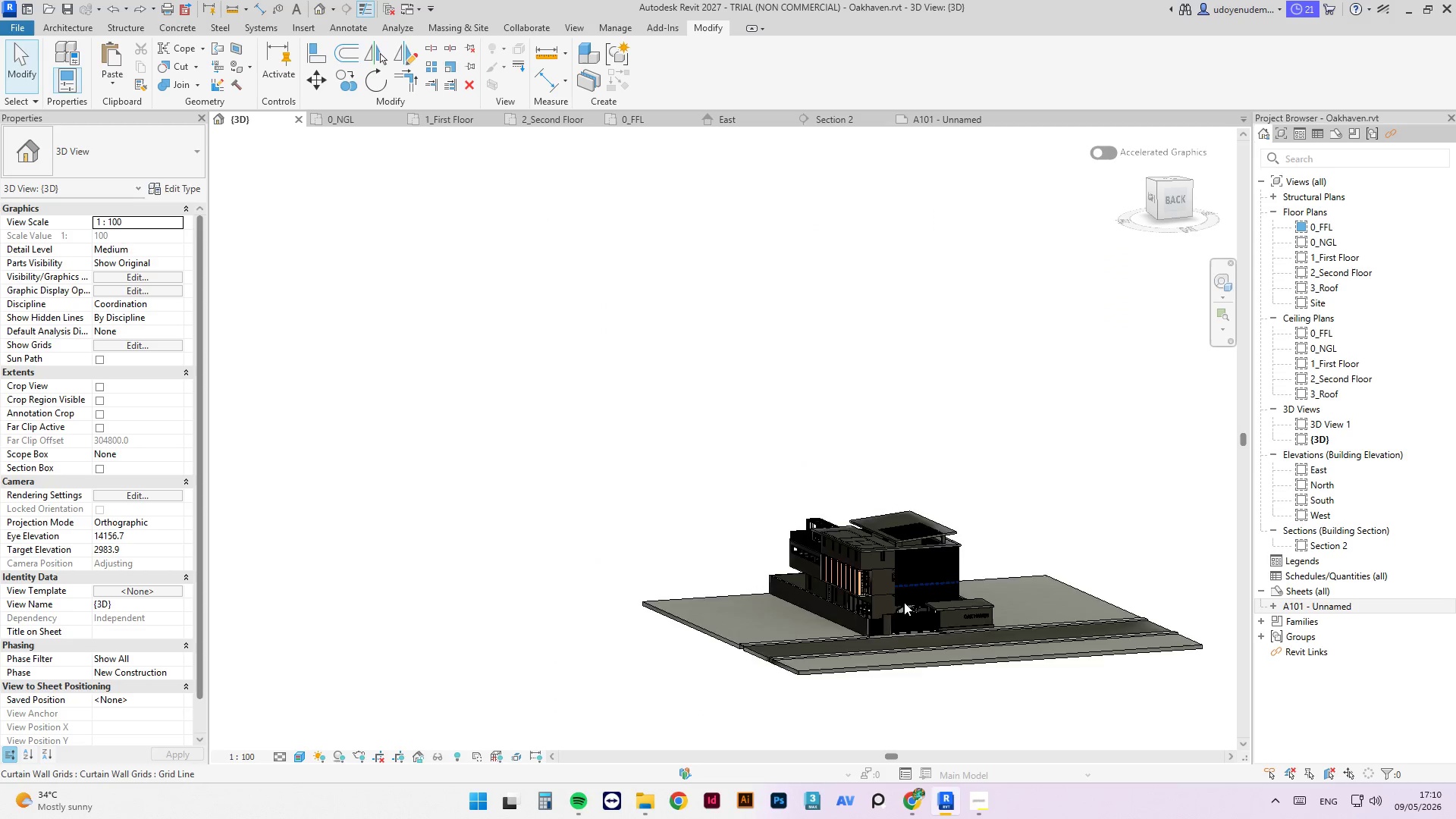 
scroll: coordinate [880, 579], scroll_direction: down, amount: 14.0
 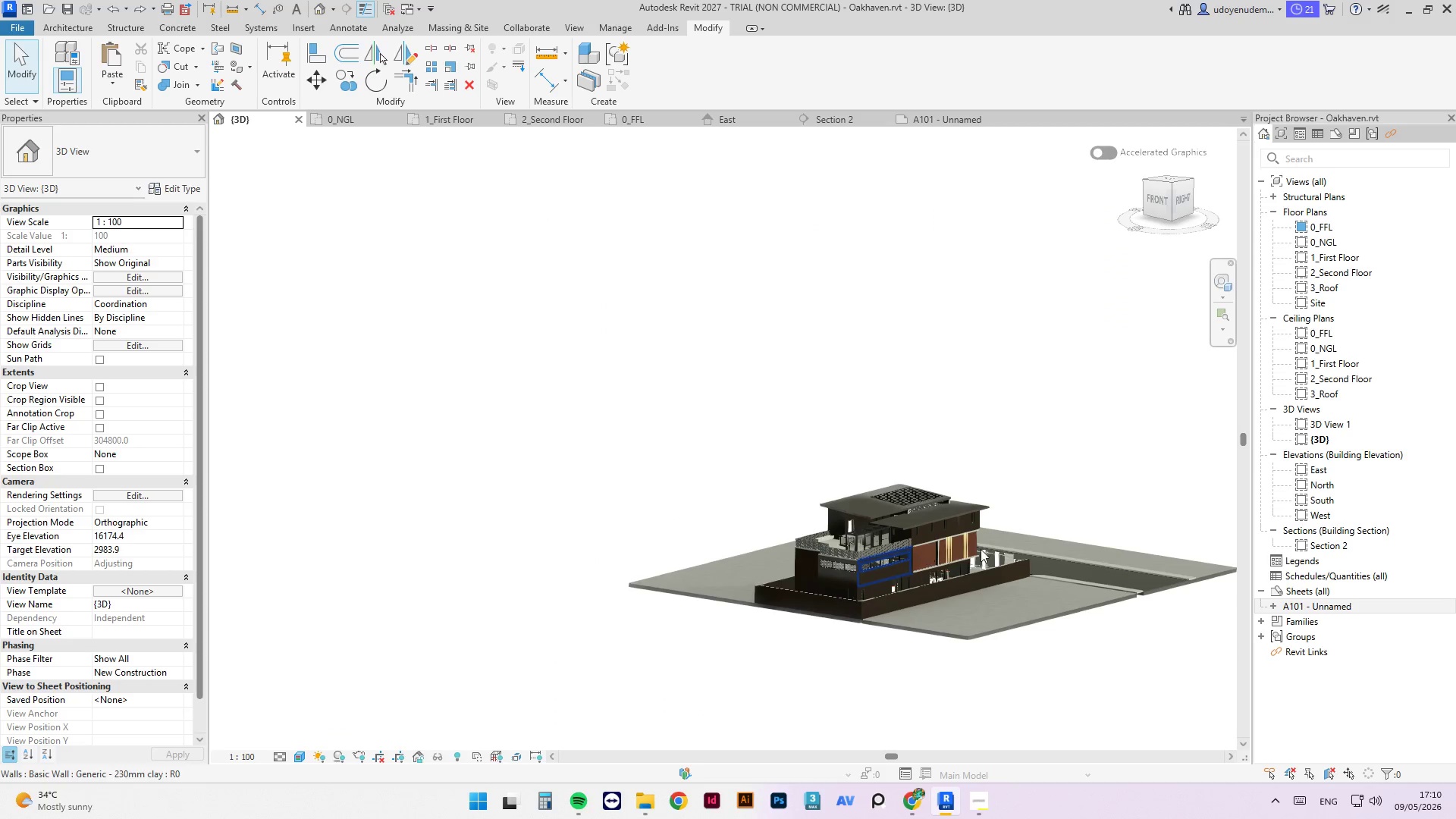 
scroll: coordinate [881, 601], scroll_direction: up, amount: 9.0
 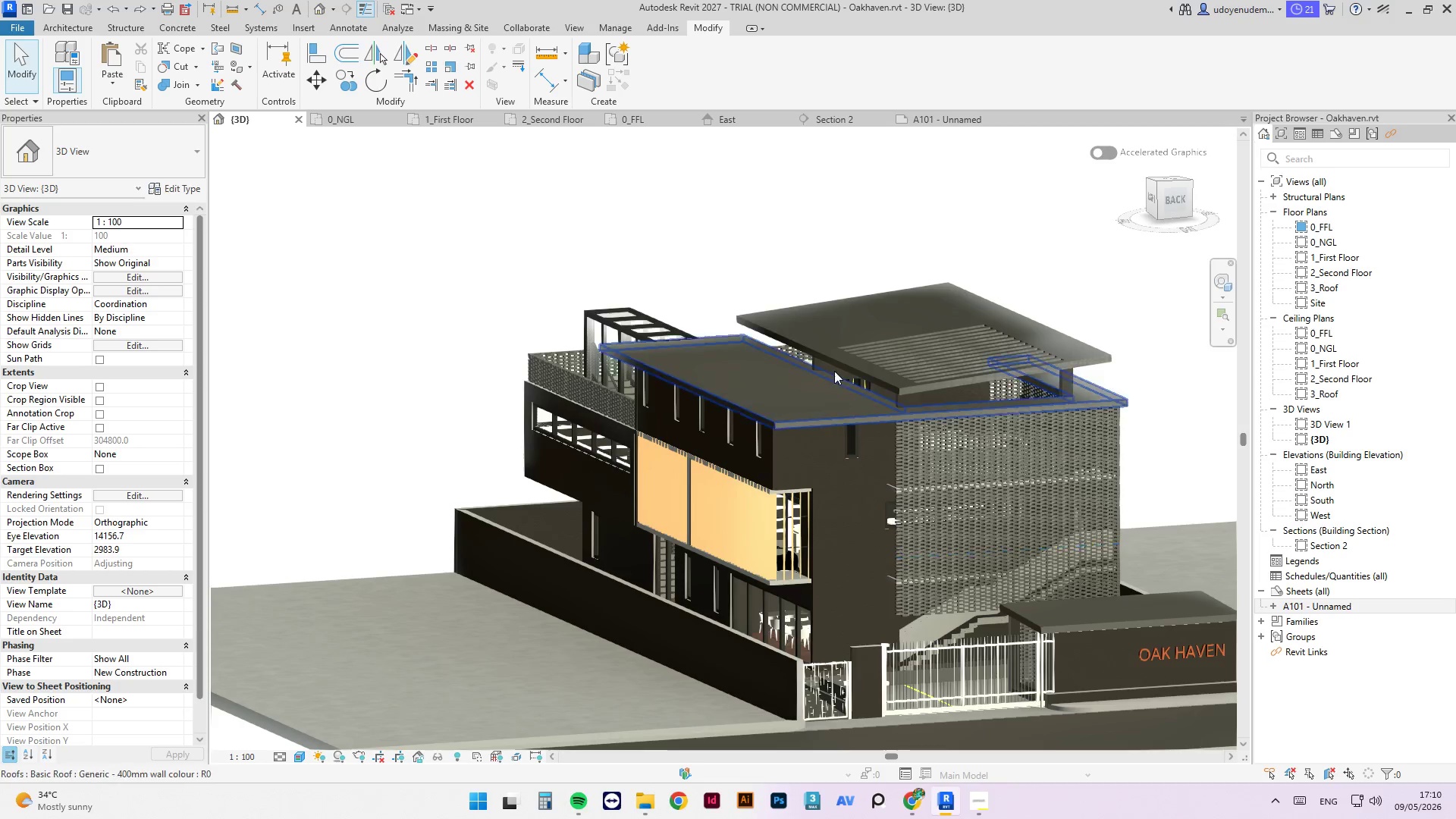 
hold_key(key=ShiftLeft, duration=1.16)
 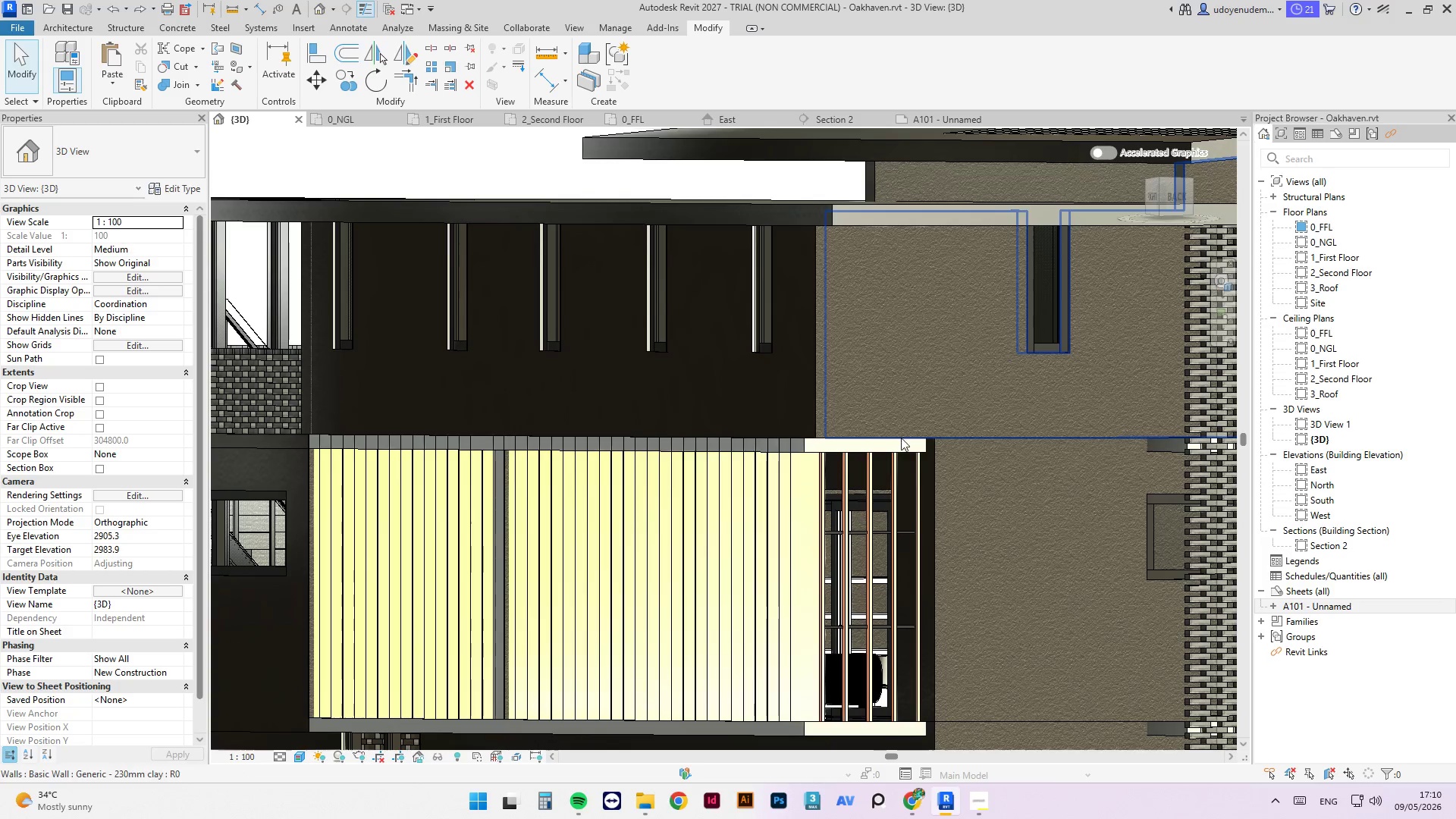 
scroll: coordinate [970, 580], scroll_direction: up, amount: 8.0
 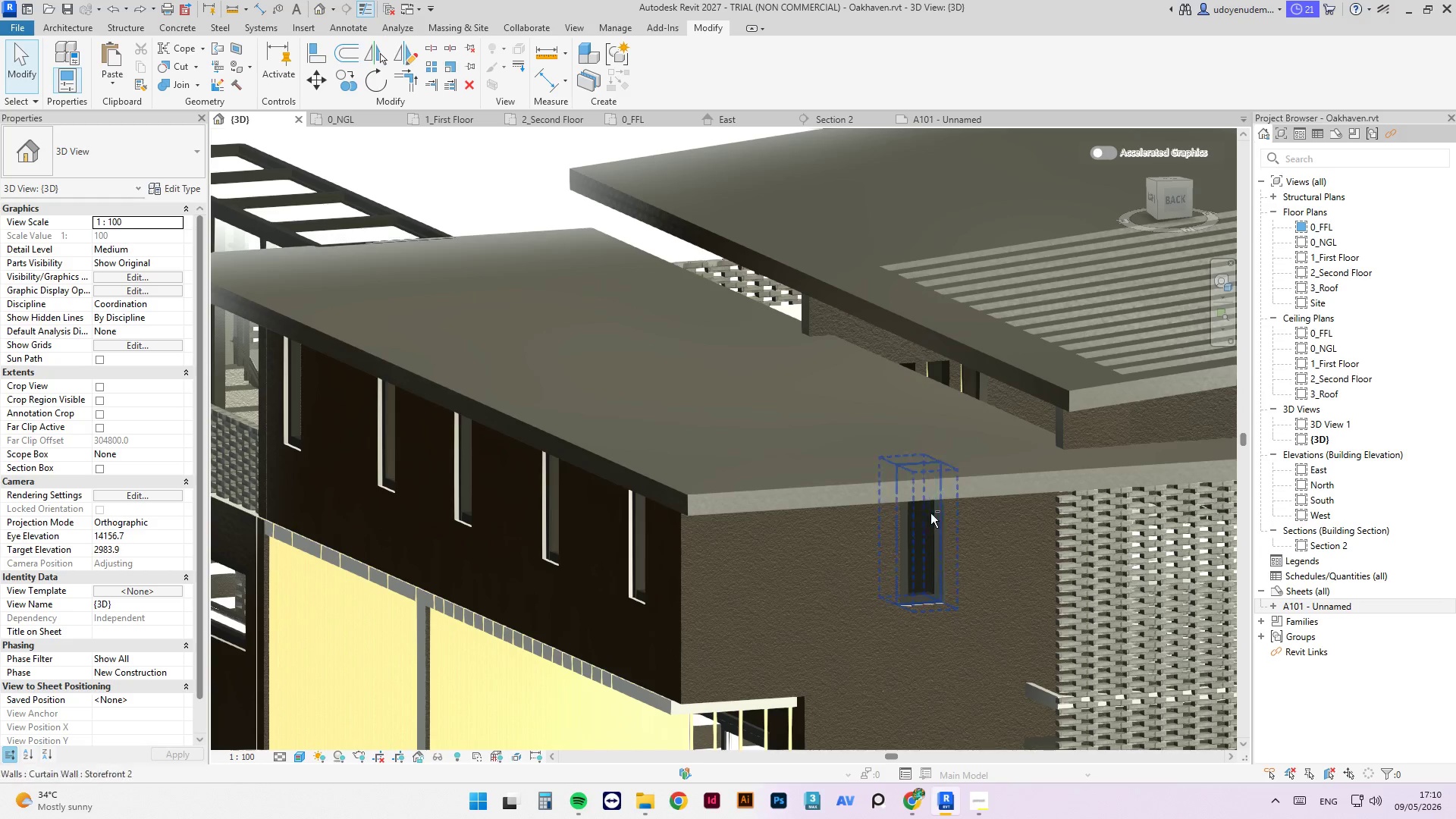 
hold_key(key=ShiftLeft, duration=10.38)
 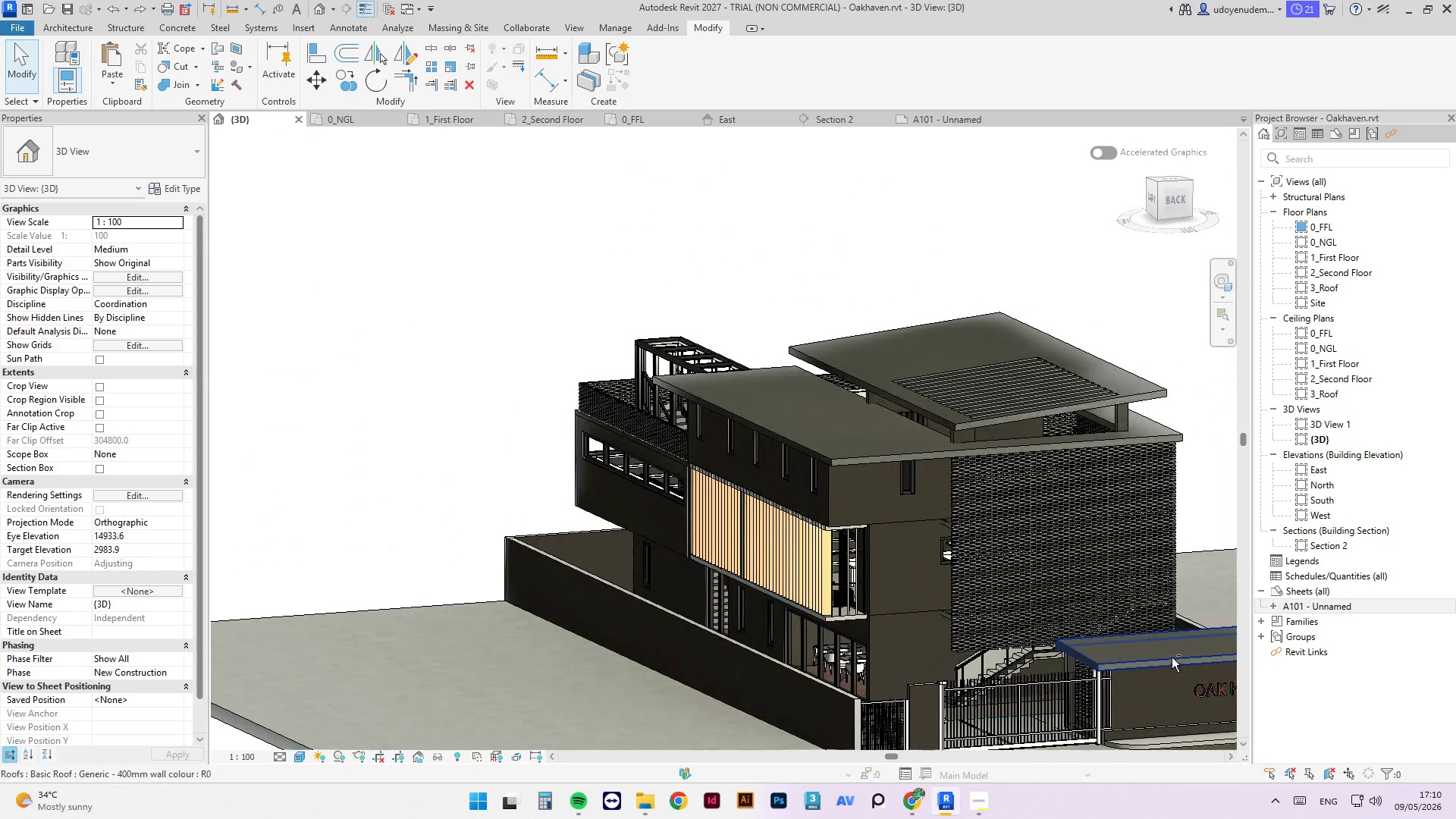 
scroll: coordinate [890, 435], scroll_direction: down, amount: 8.0
 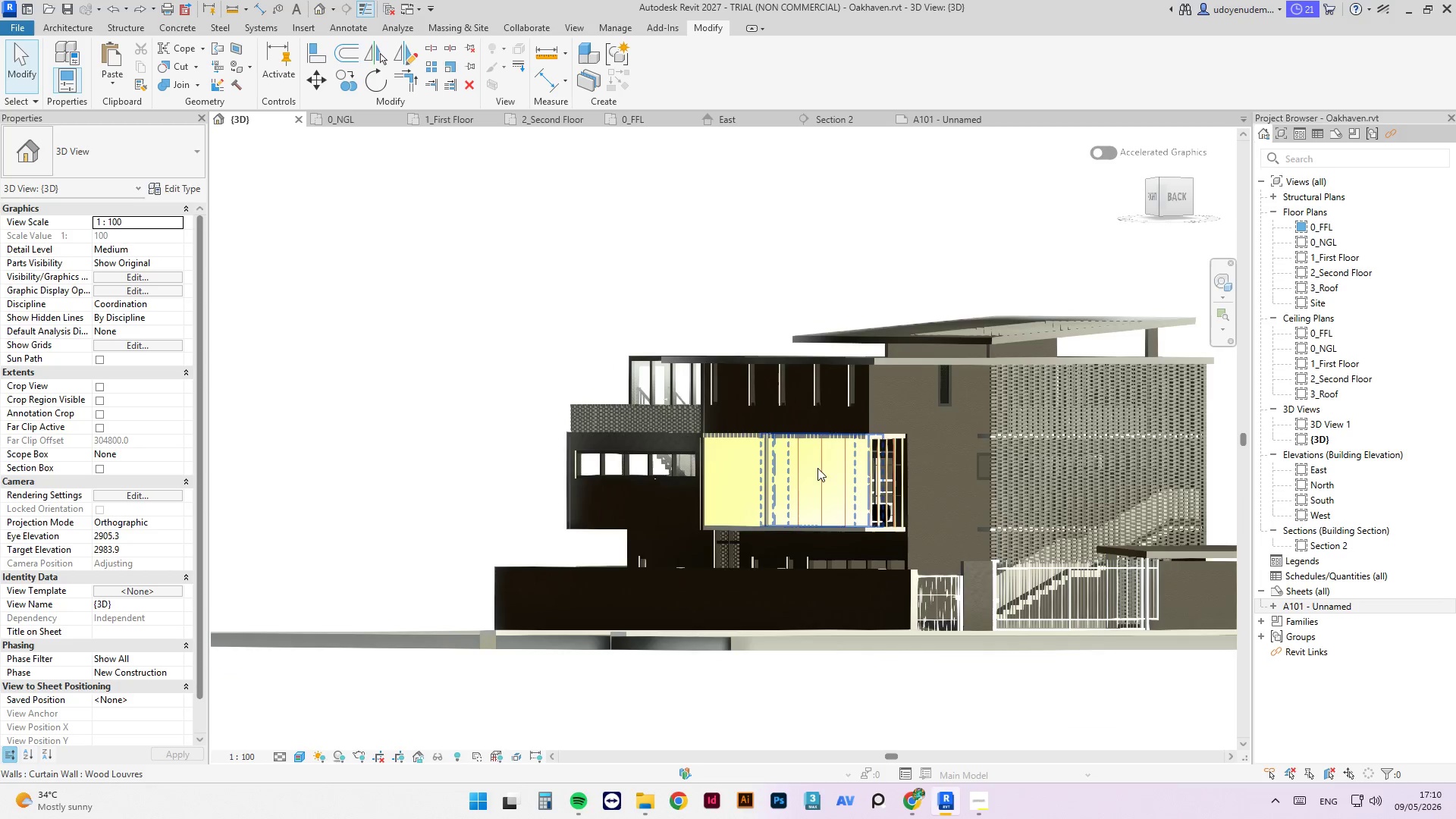 
hold_key(key=ShiftLeft, duration=10.36)
 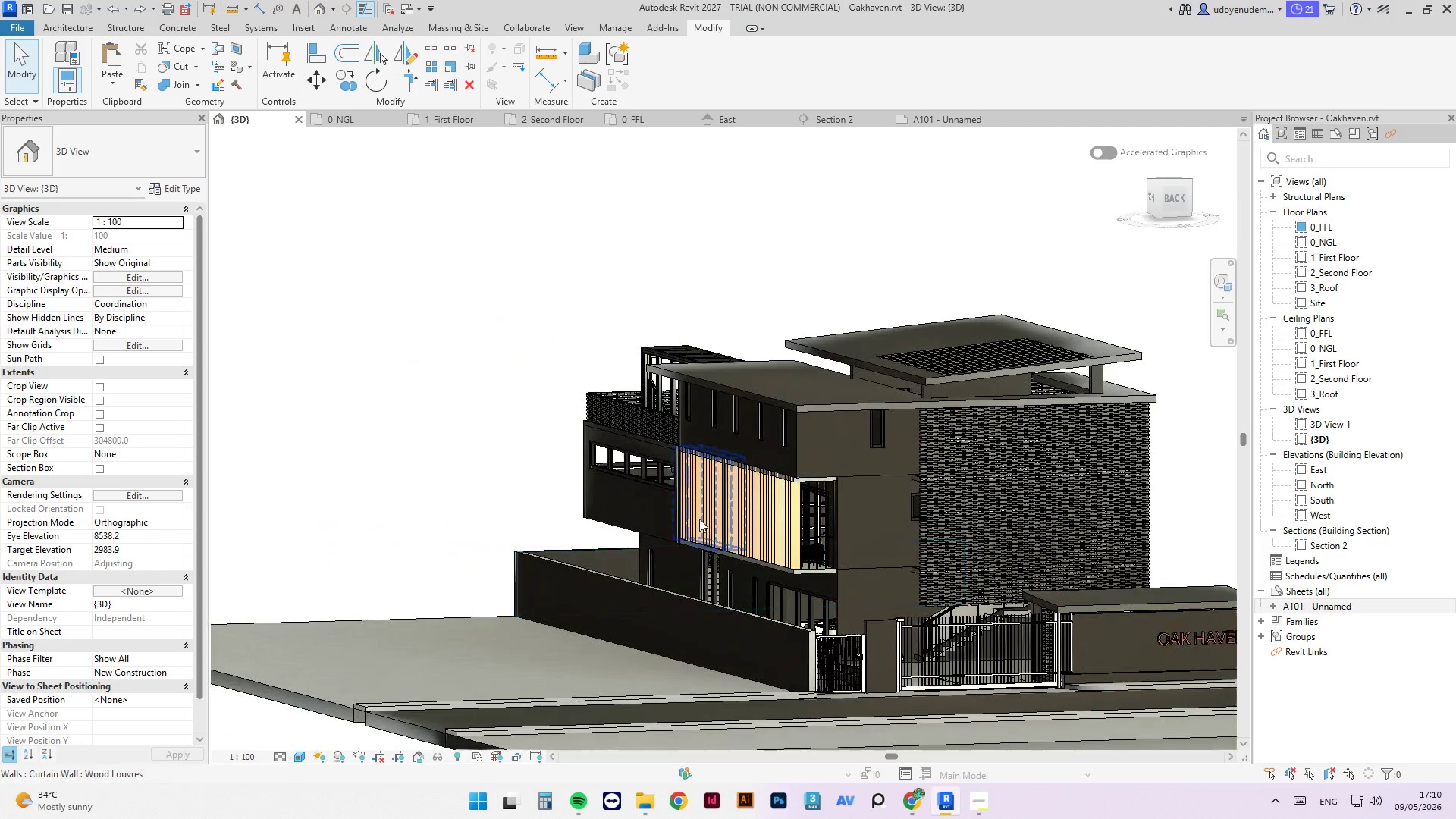 
hold_key(key=ShiftLeft, duration=0.98)
scroll: coordinate [846, 528], scroll_direction: down, amount: 1.0
 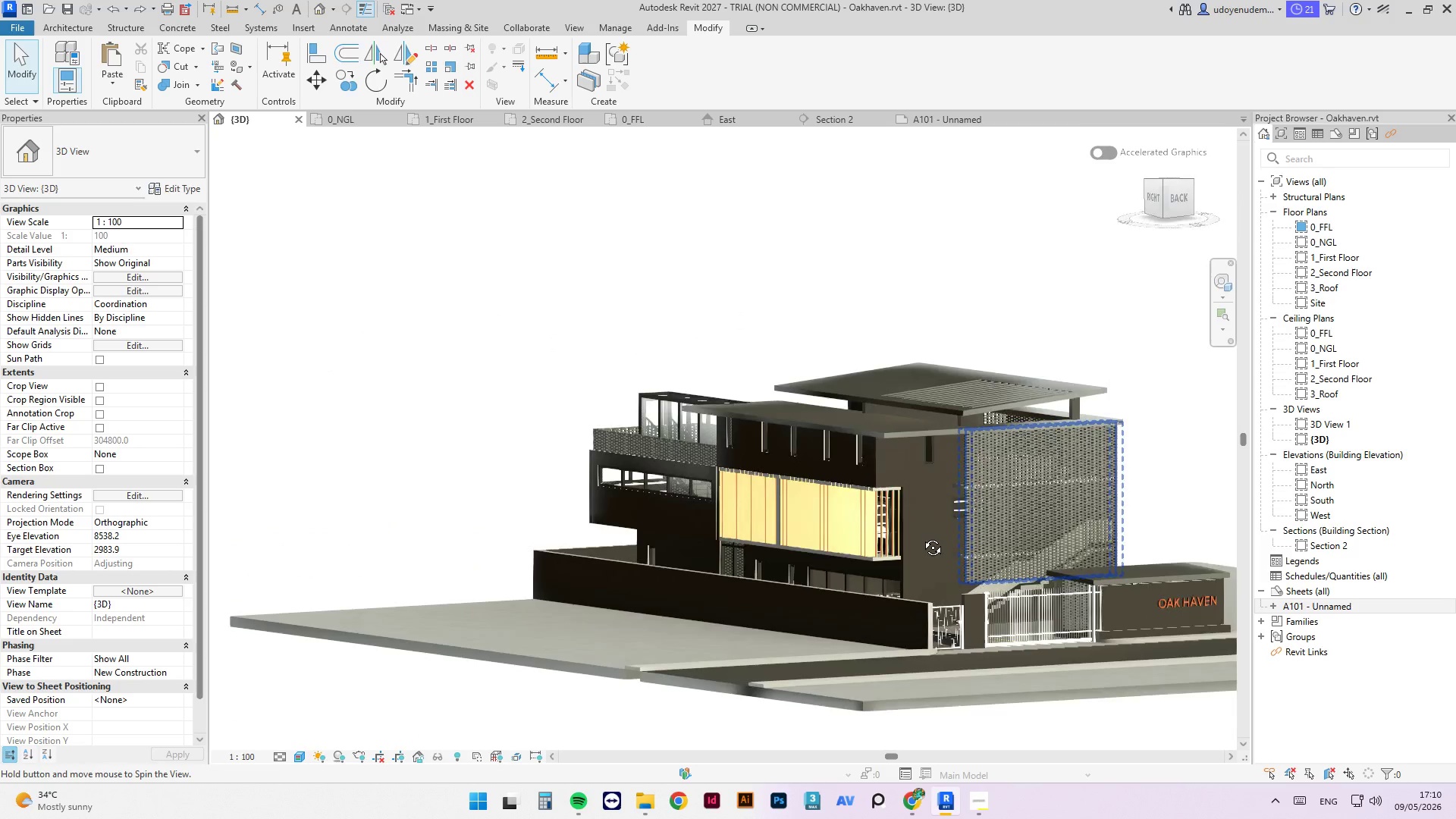 
hold_key(key=ShiftLeft, duration=3.97)
 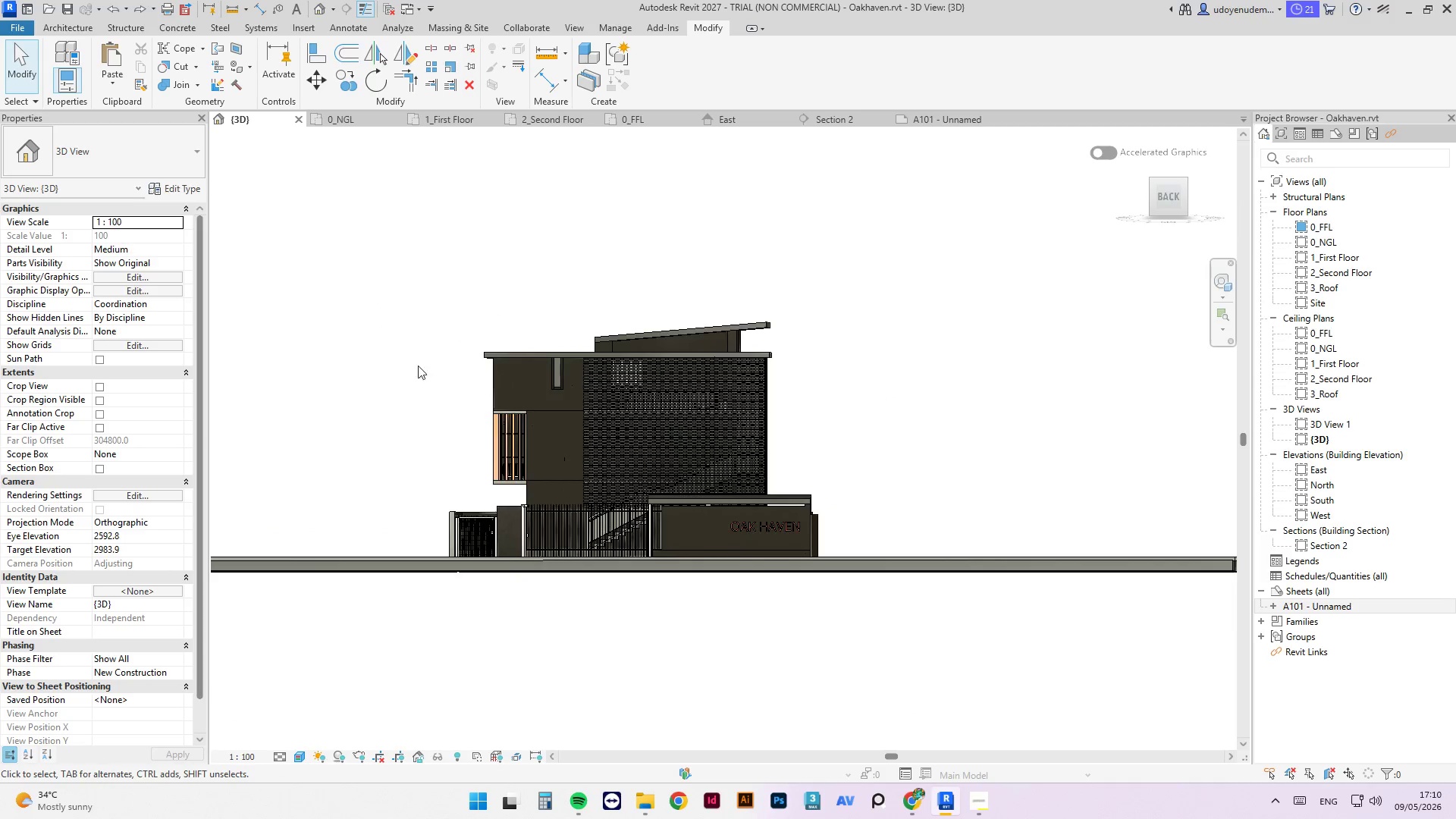 
scroll: coordinate [731, 450], scroll_direction: up, amount: 7.0
 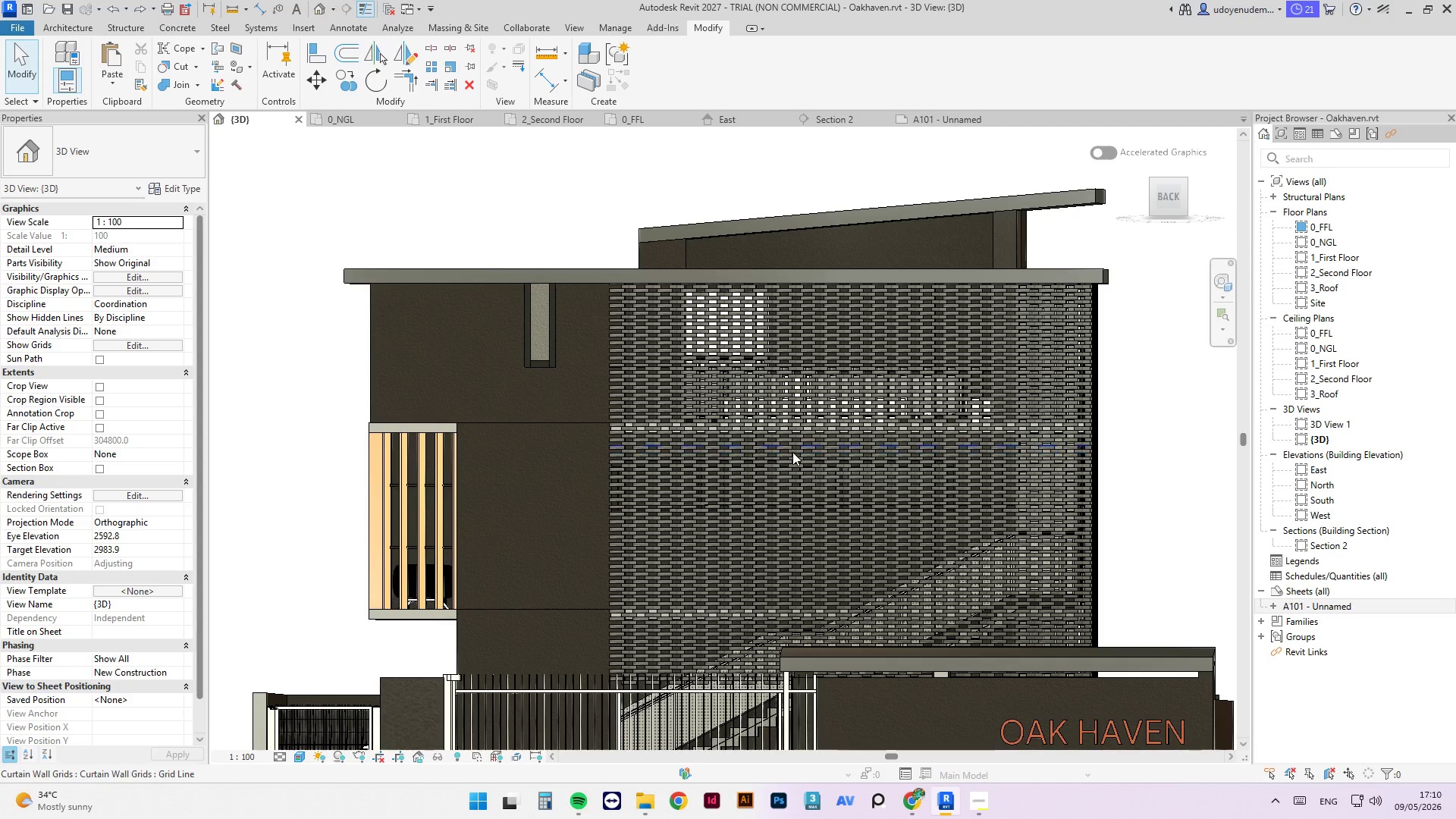 
scroll: coordinate [983, 482], scroll_direction: down, amount: 2.0
 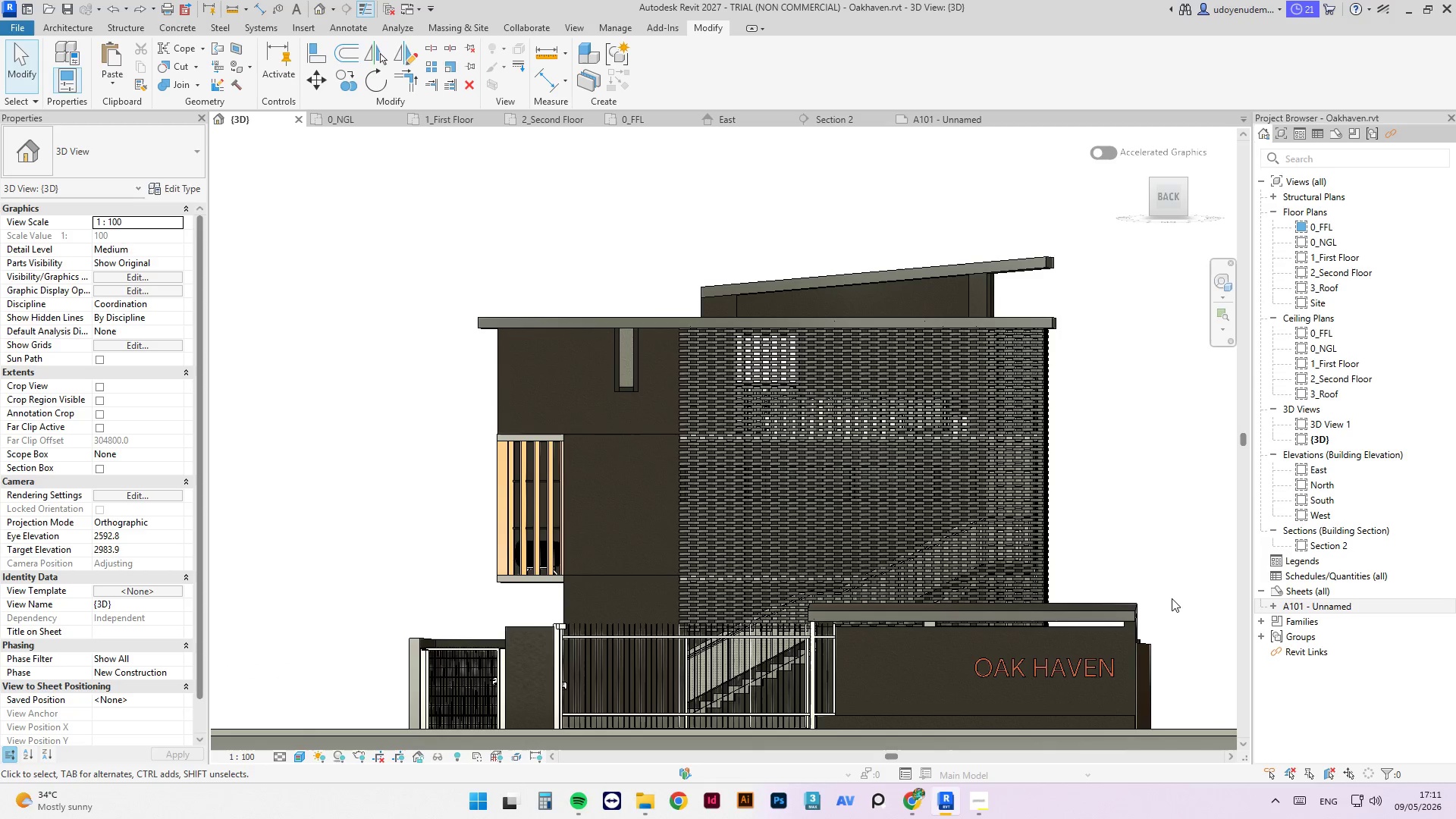 
hold_key(key=ShiftLeft, duration=3.25)
 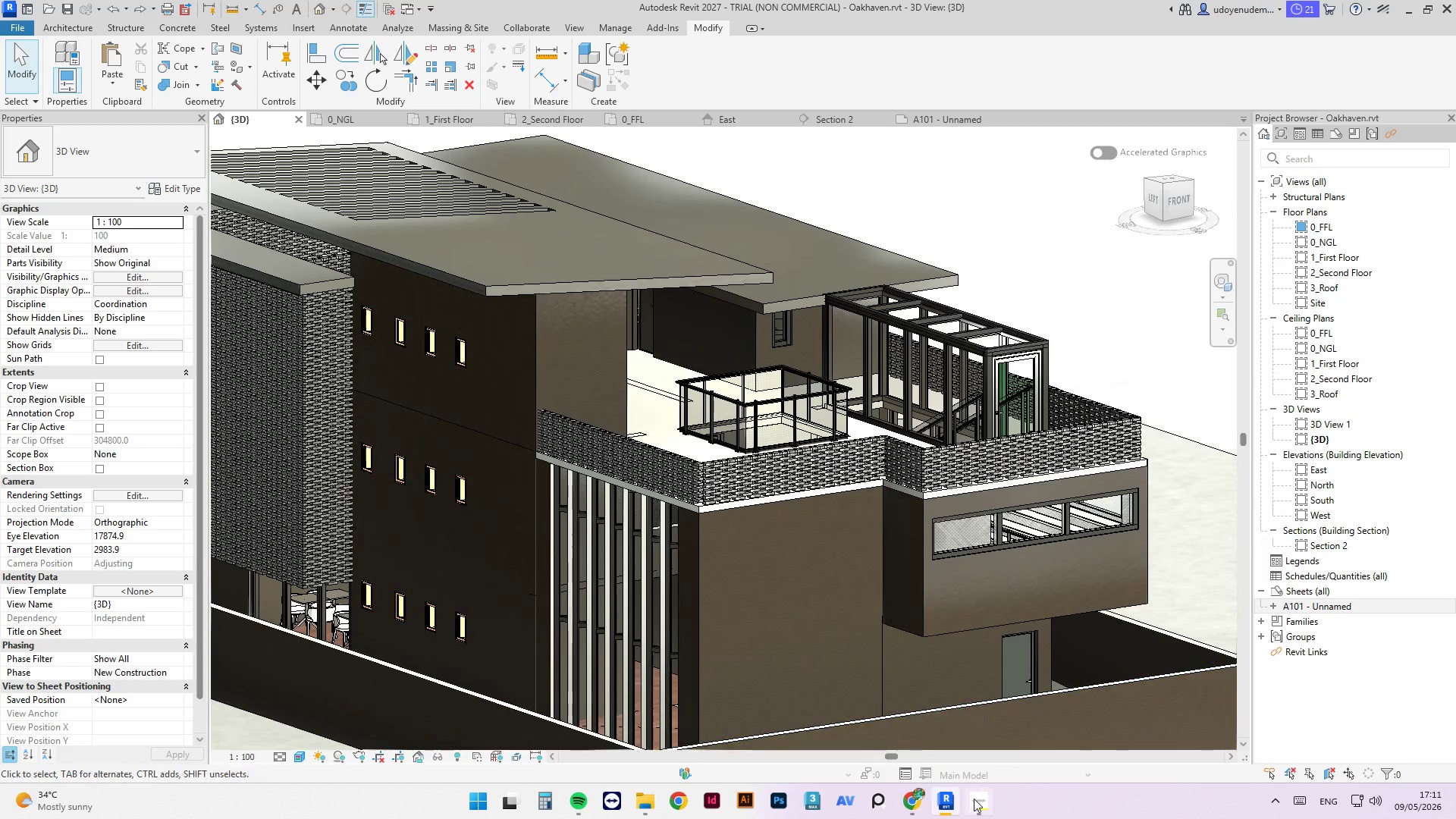 
left_click([973, 818])